 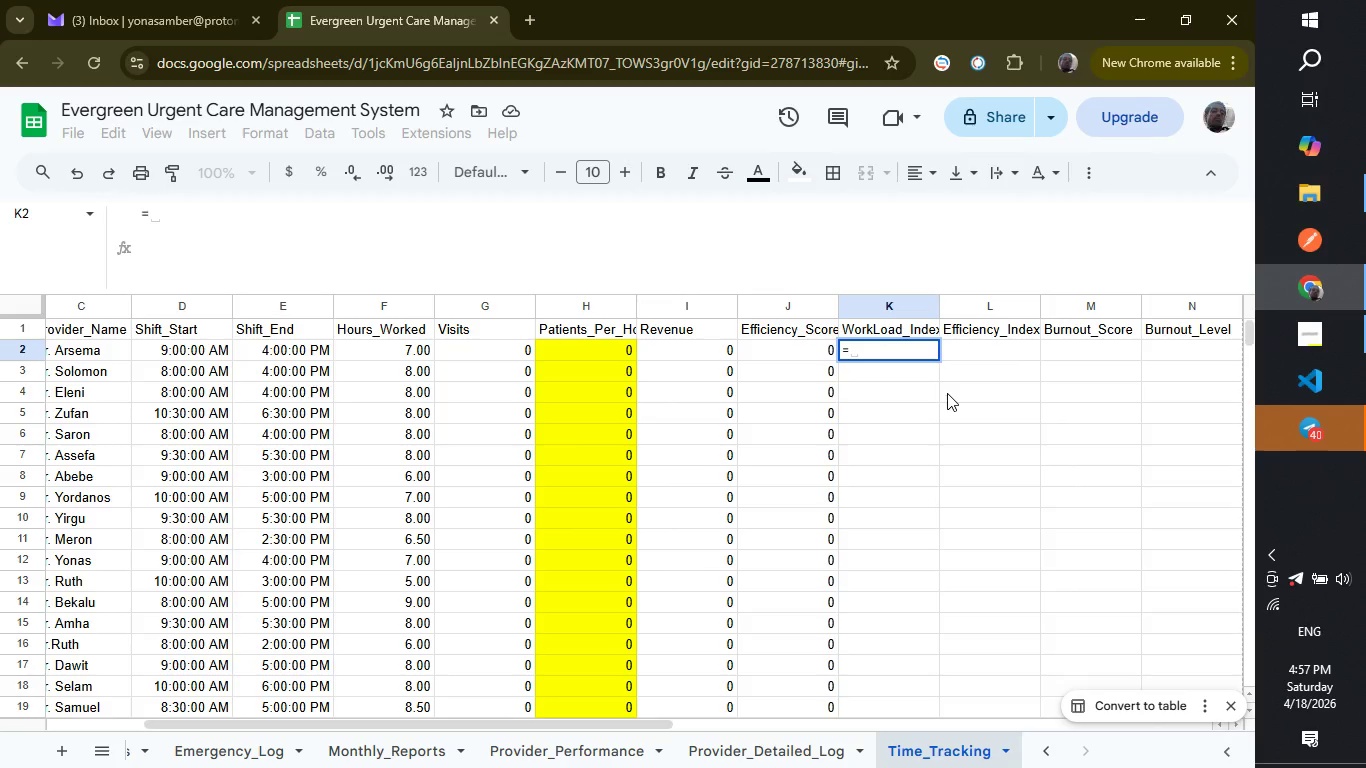 
type(If)
 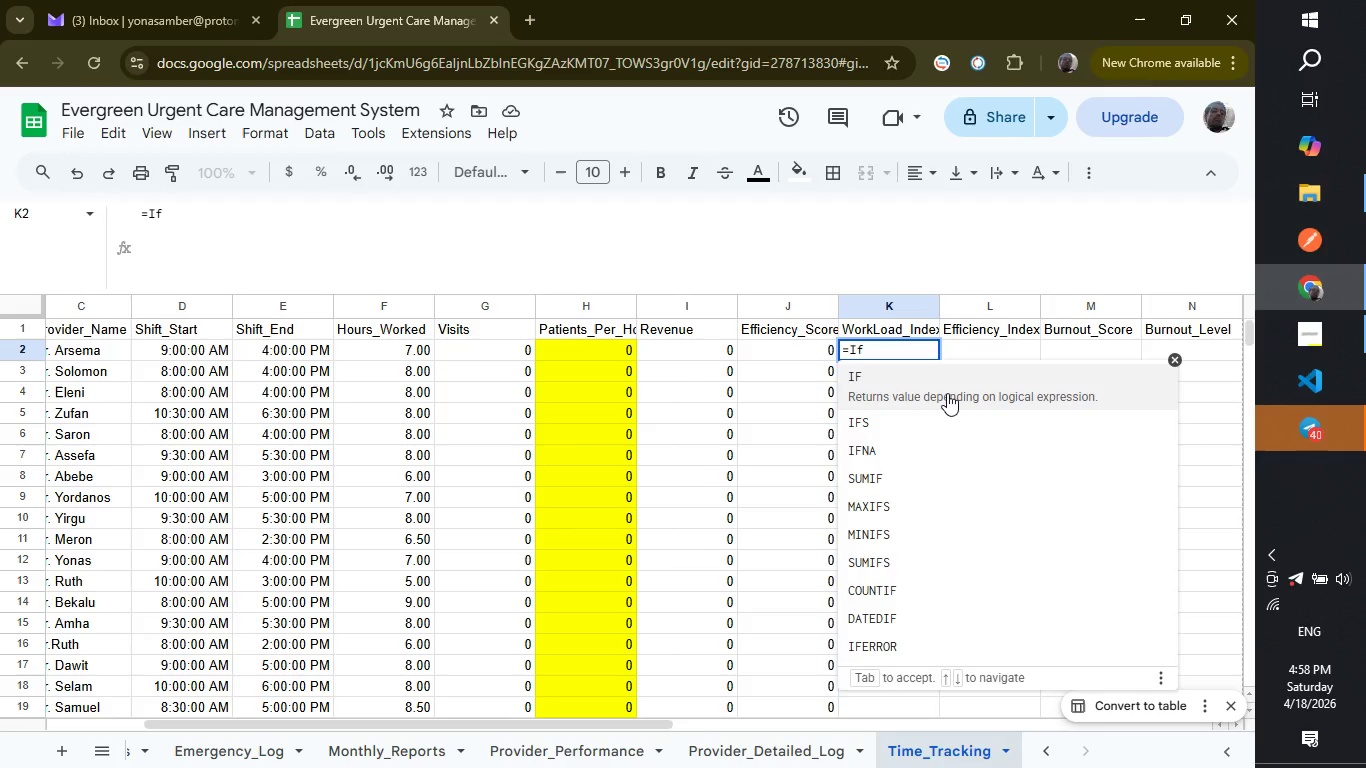 
key(Enter)
 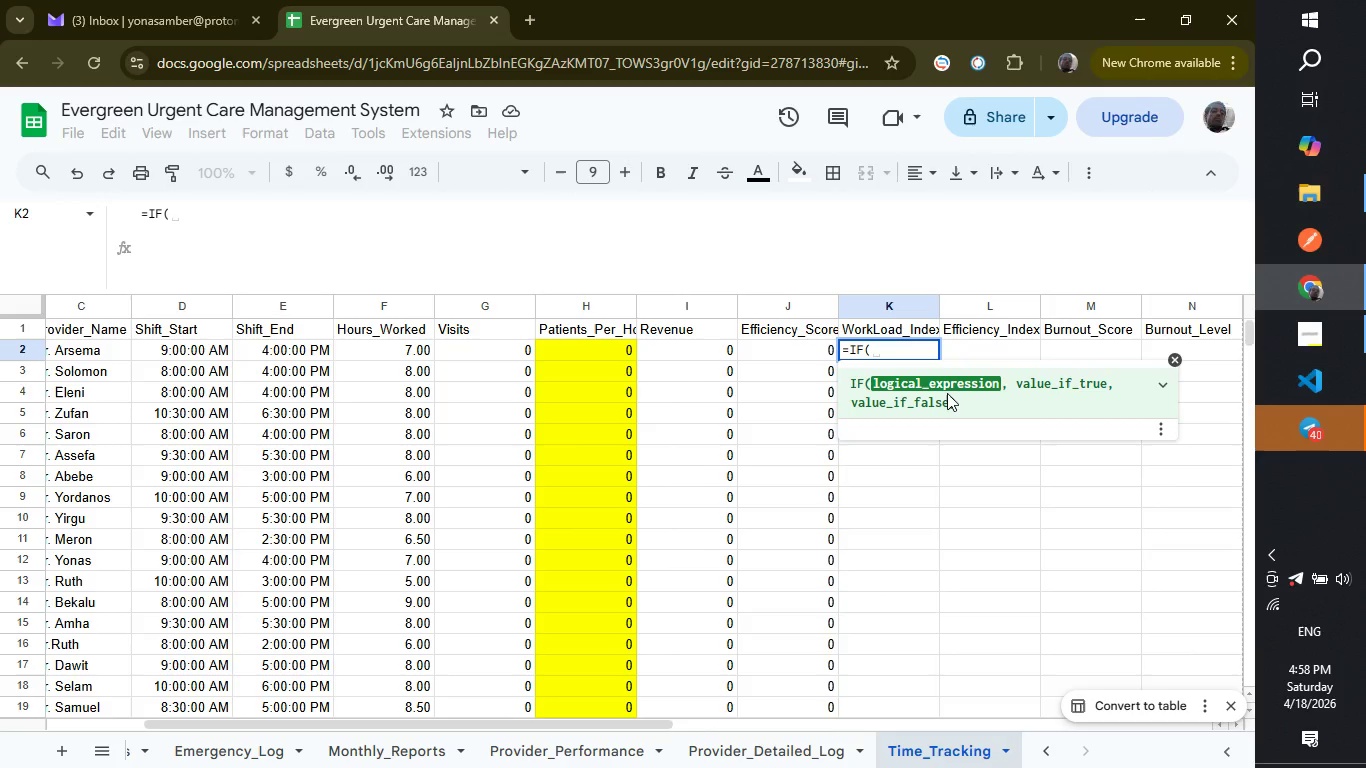 
type(F2=0)
 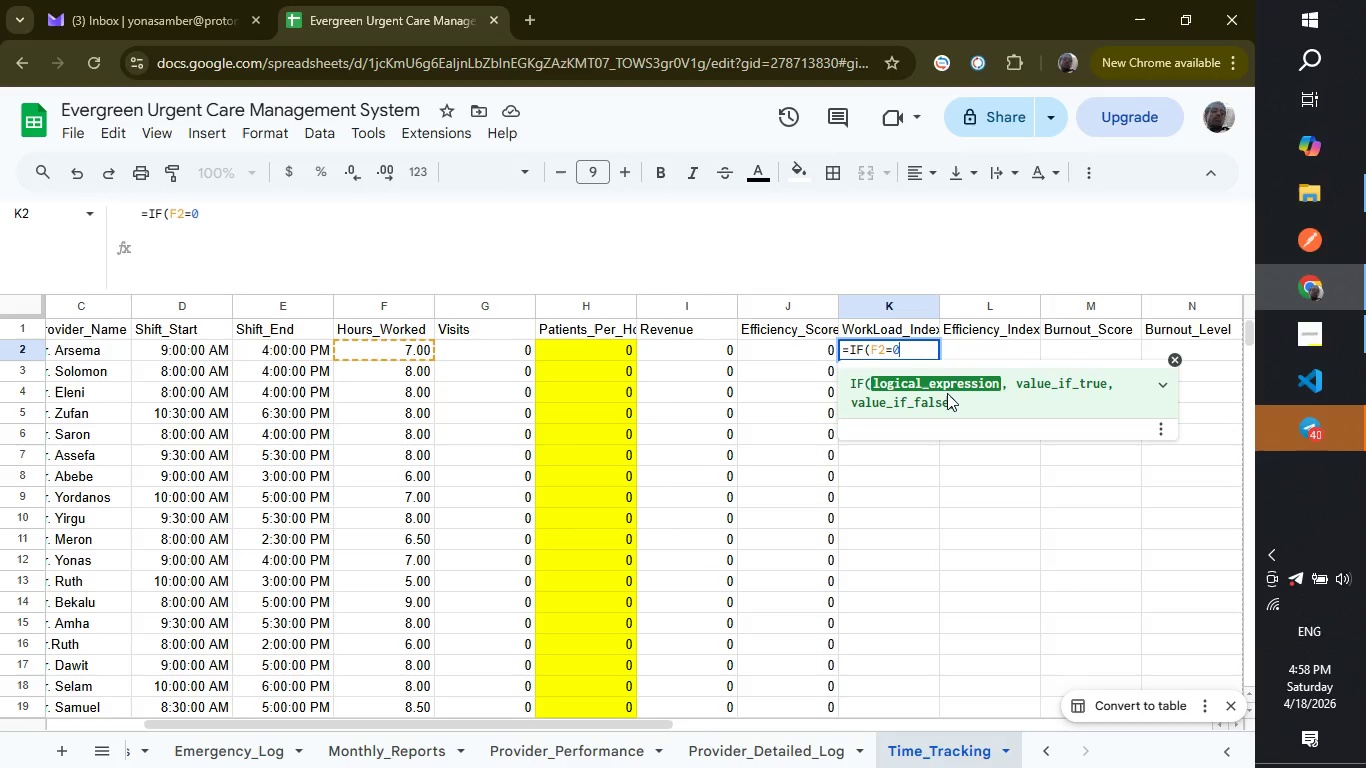 
key(Comma)
 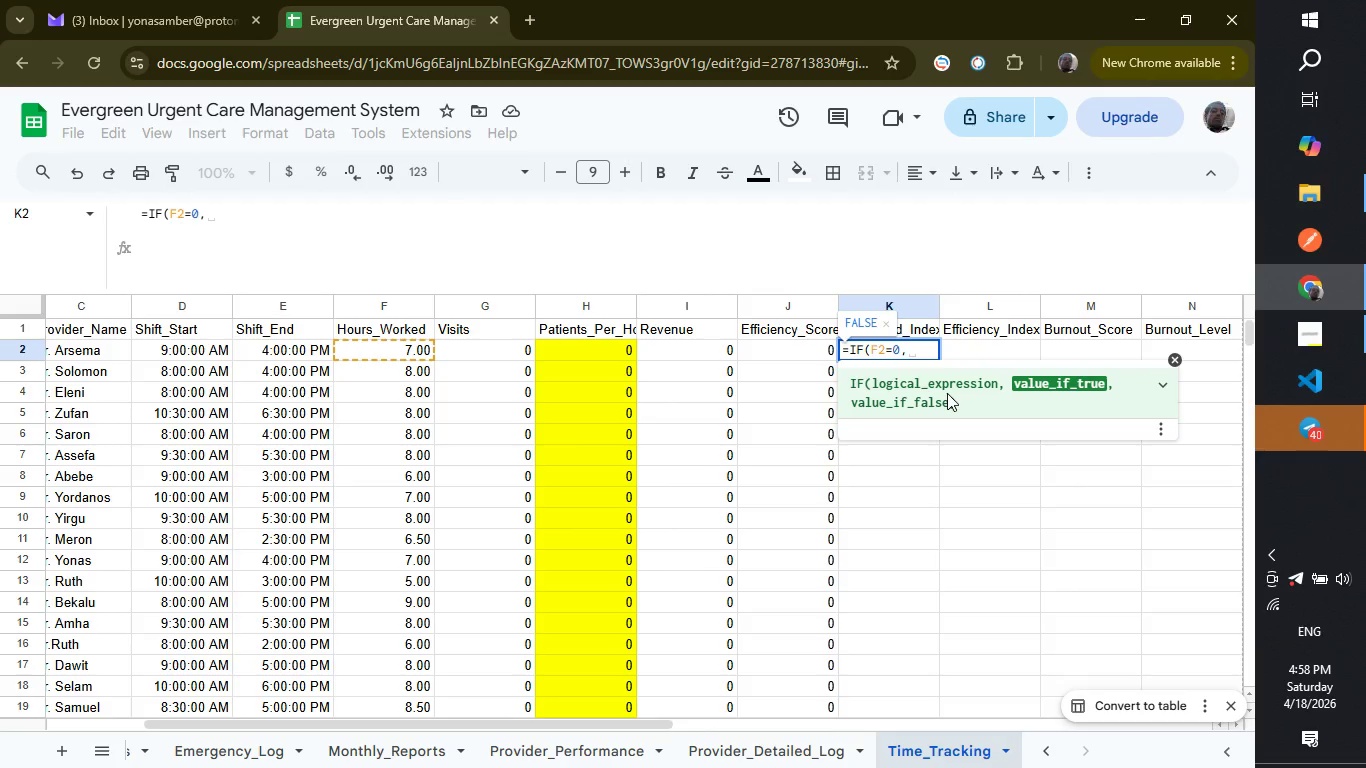 
key(0)
 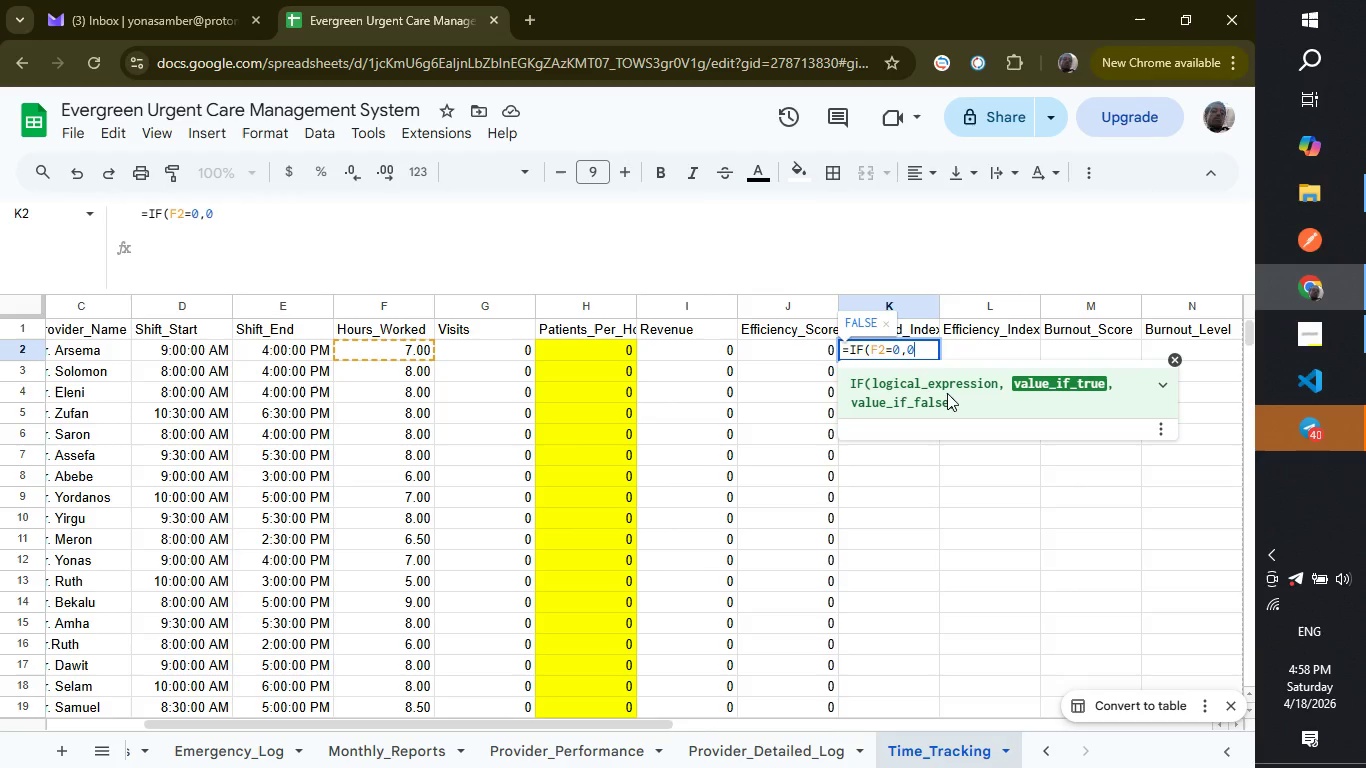 
key(Comma)
 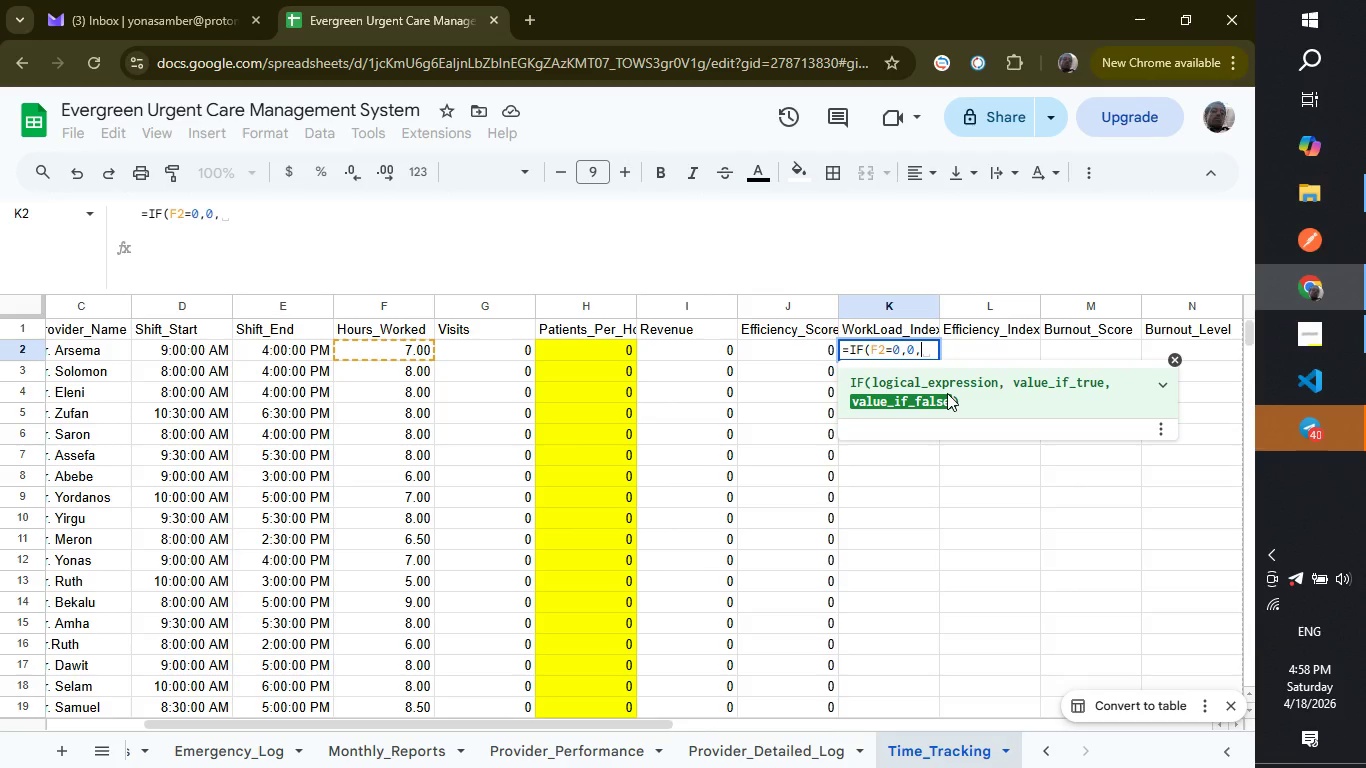 
type((g2 + H)
key(Backspace)
type(h2)
 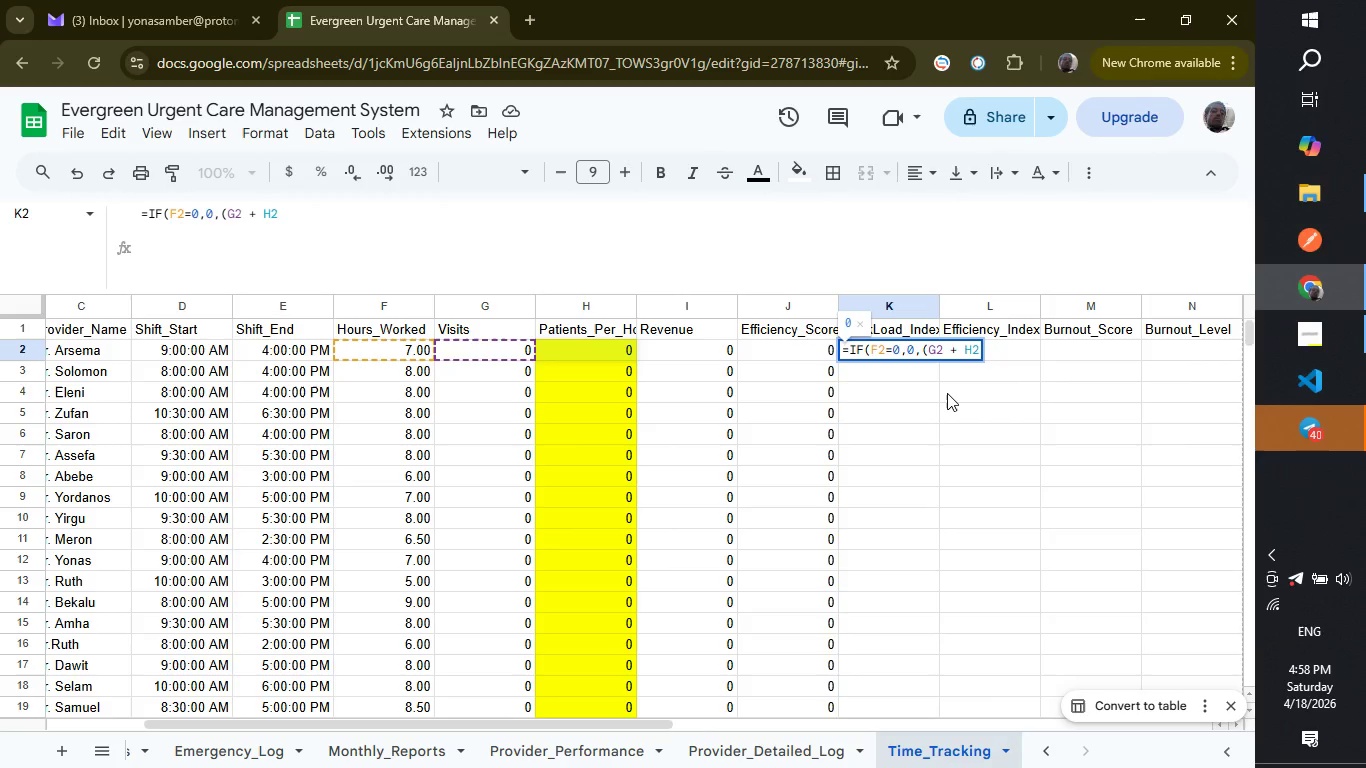 
type(*2)))
 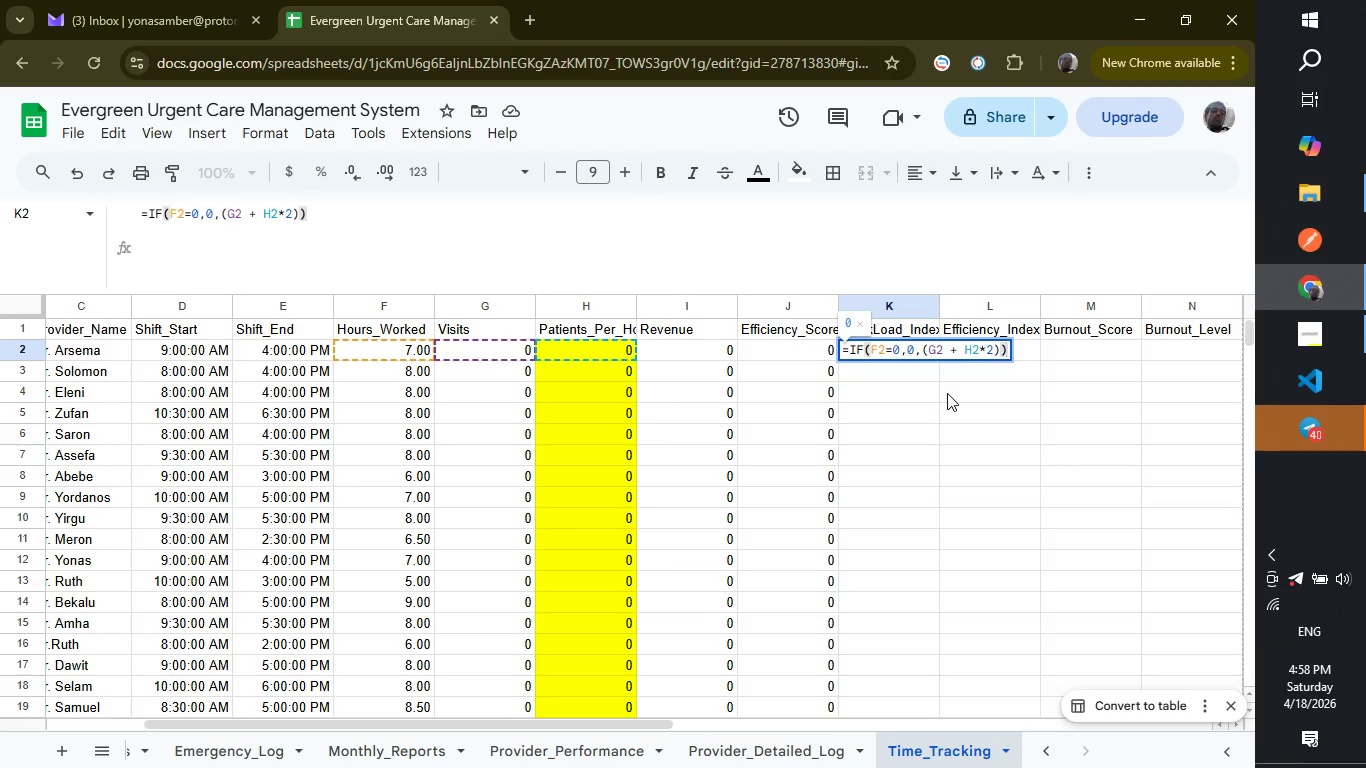 
key(Enter)
 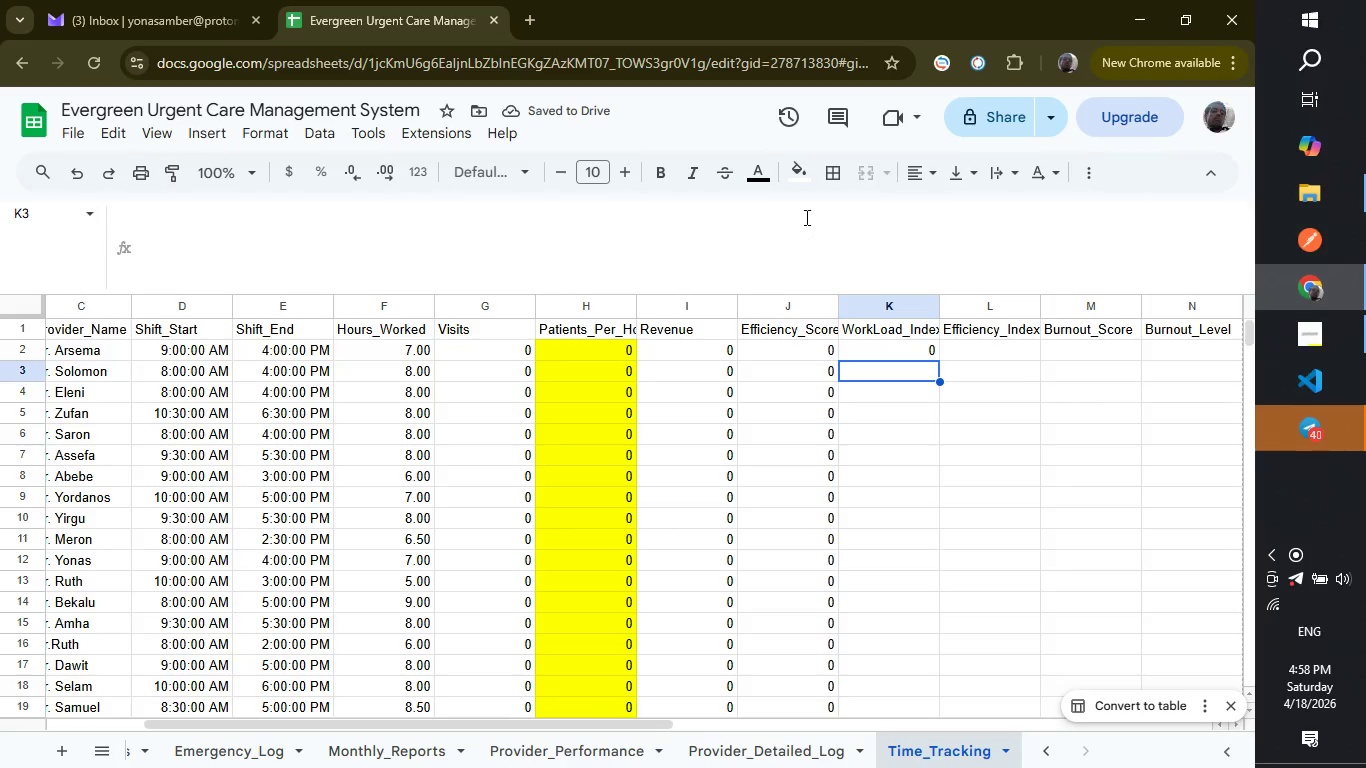 
wait(5.67)
 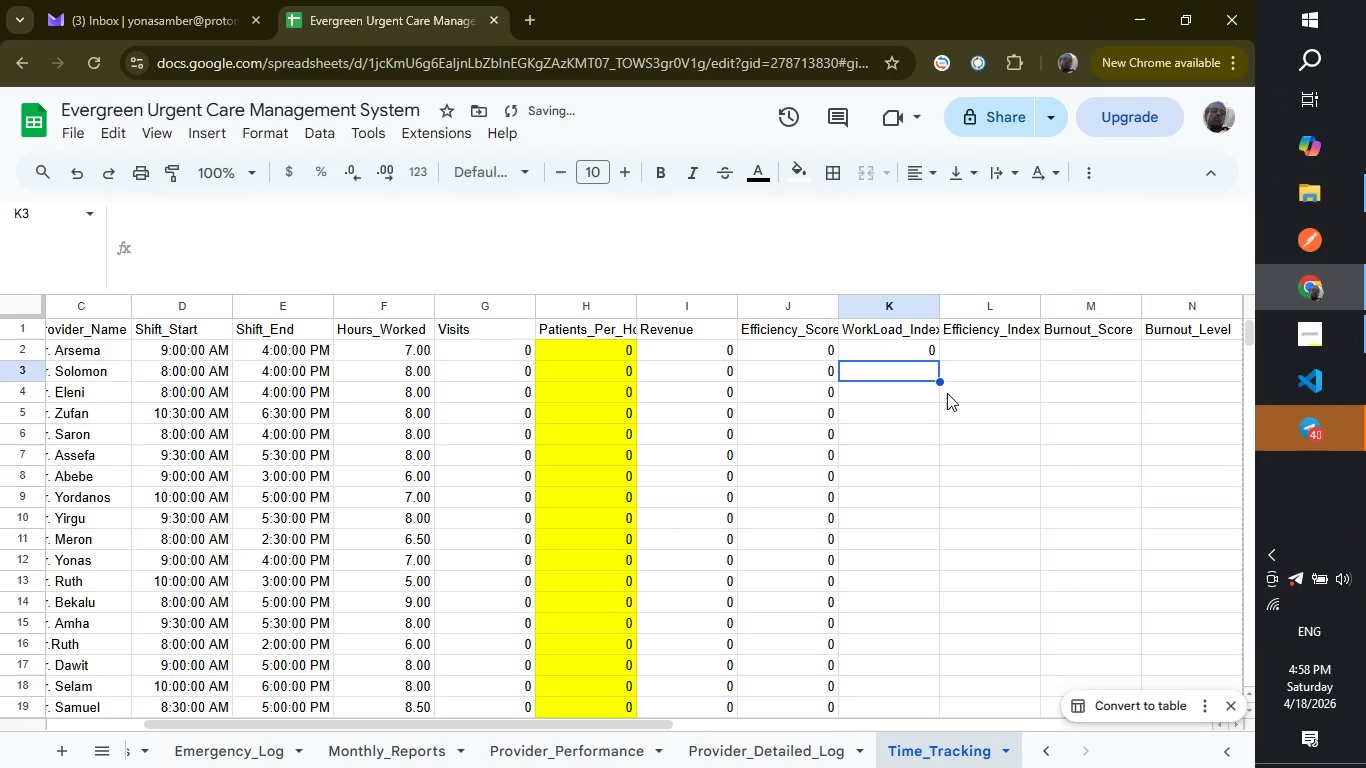 
left_click([889, 345])
 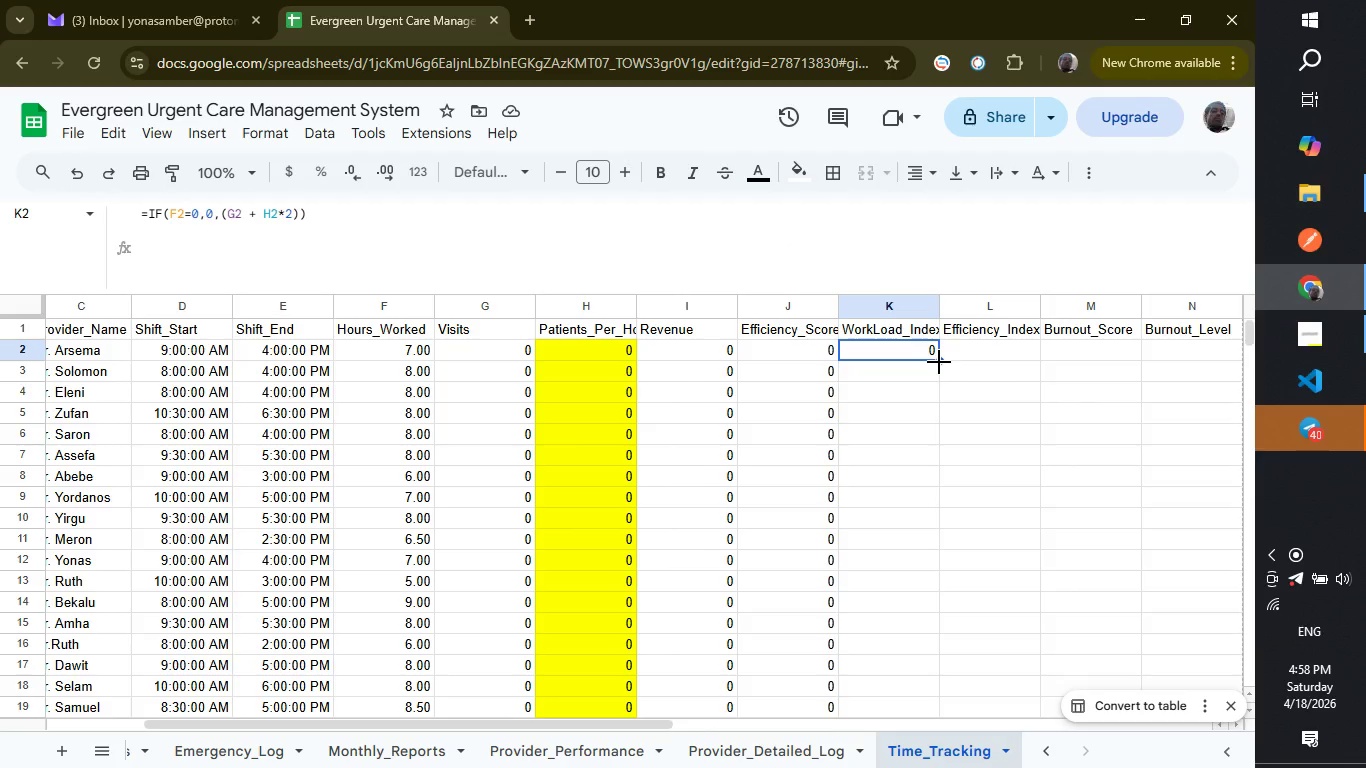 
left_click_drag(start_coordinate=[939, 362], to_coordinate=[892, 656])
 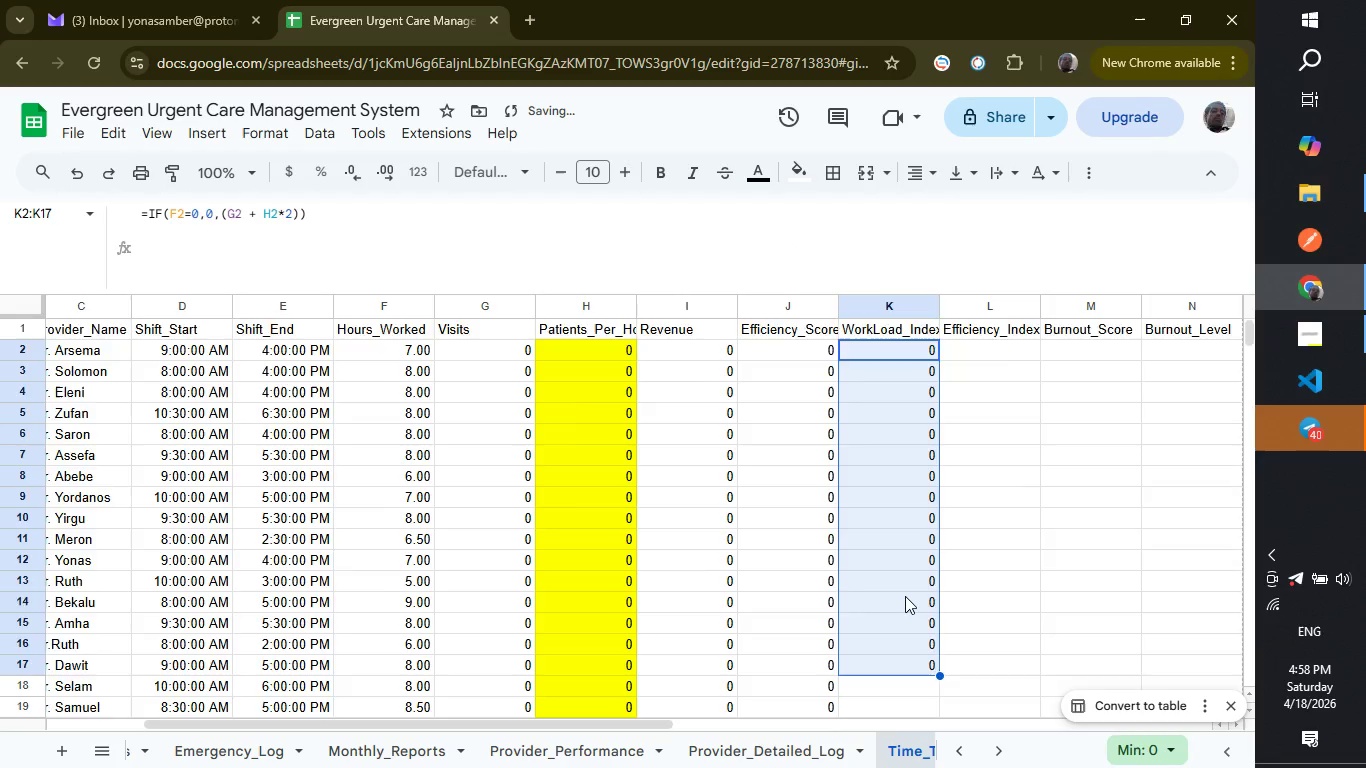 
scroll: coordinate [905, 596], scroll_direction: down, amount: 2.0
 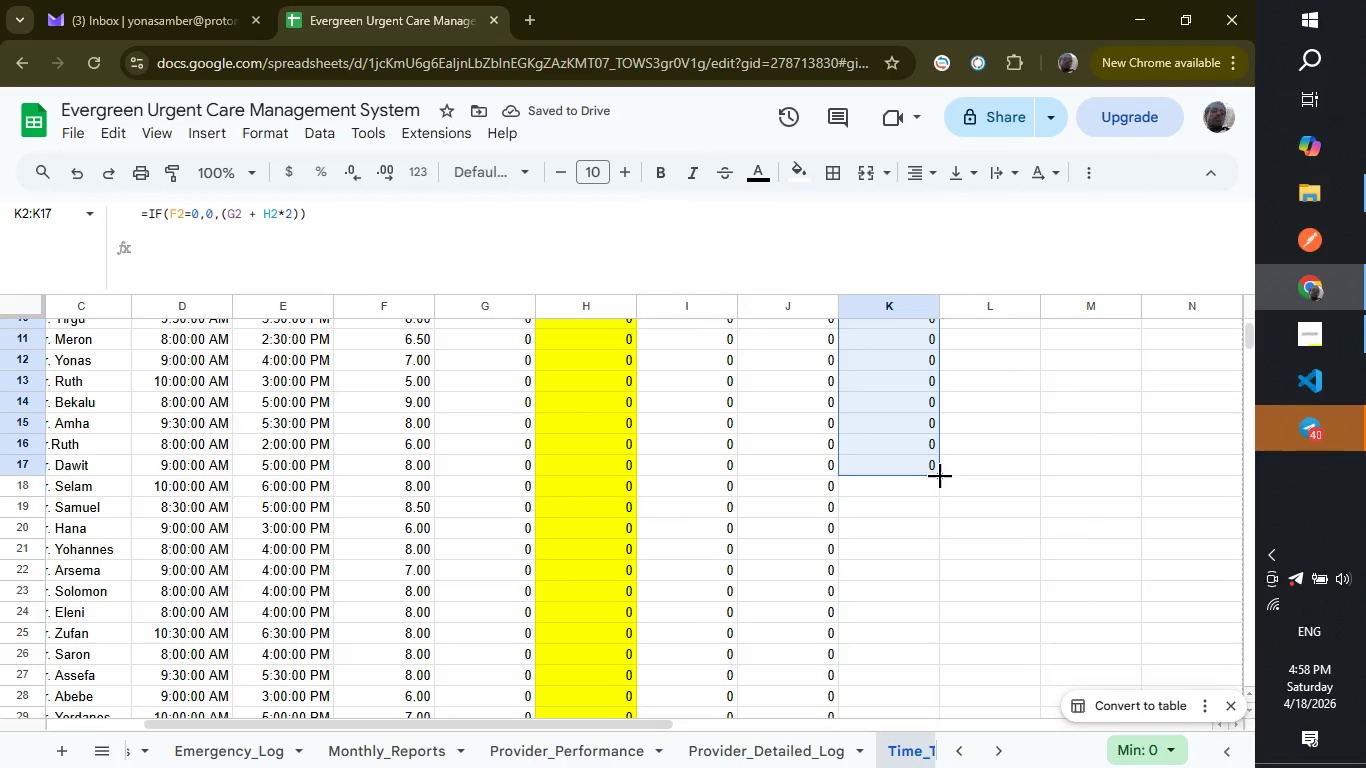 
left_click_drag(start_coordinate=[940, 476], to_coordinate=[947, 644])
 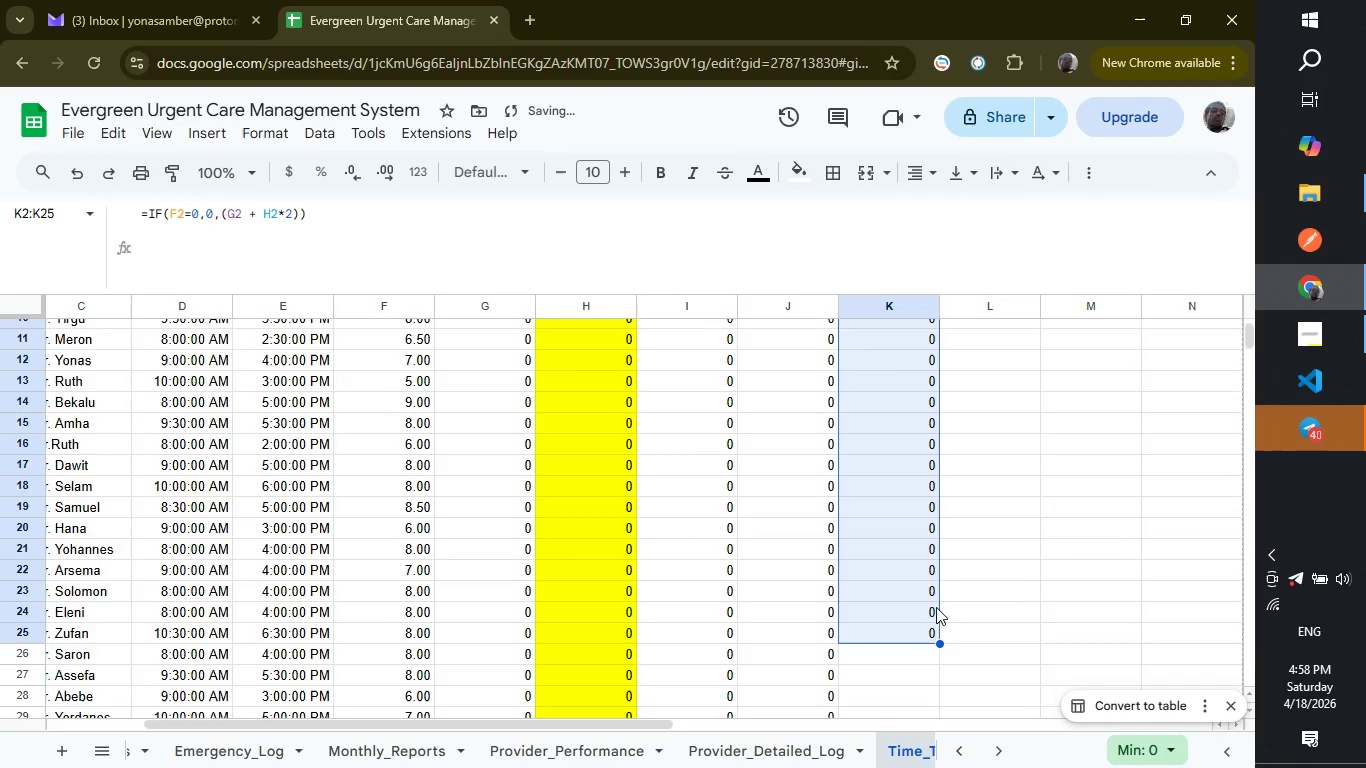 
scroll: coordinate [936, 607], scroll_direction: down, amount: 3.0
 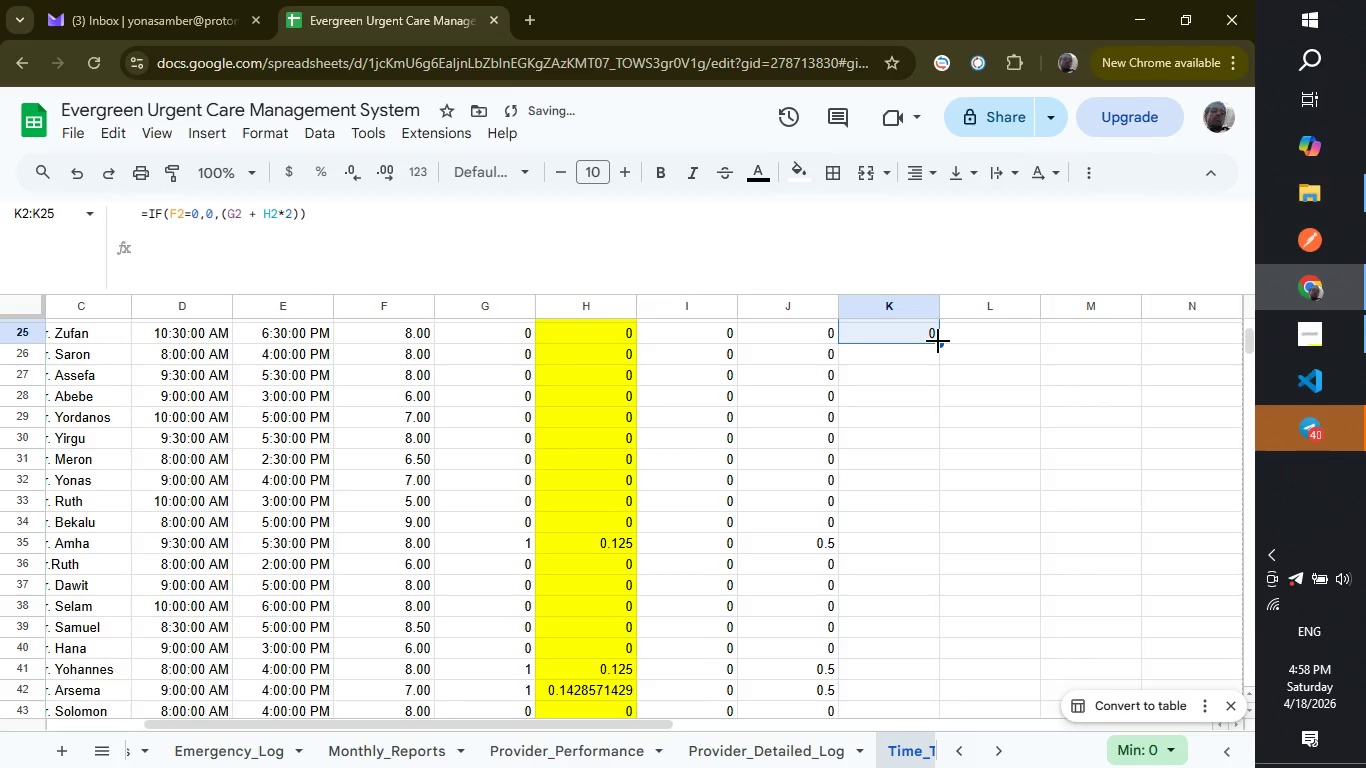 
left_click_drag(start_coordinate=[938, 341], to_coordinate=[911, 388])
 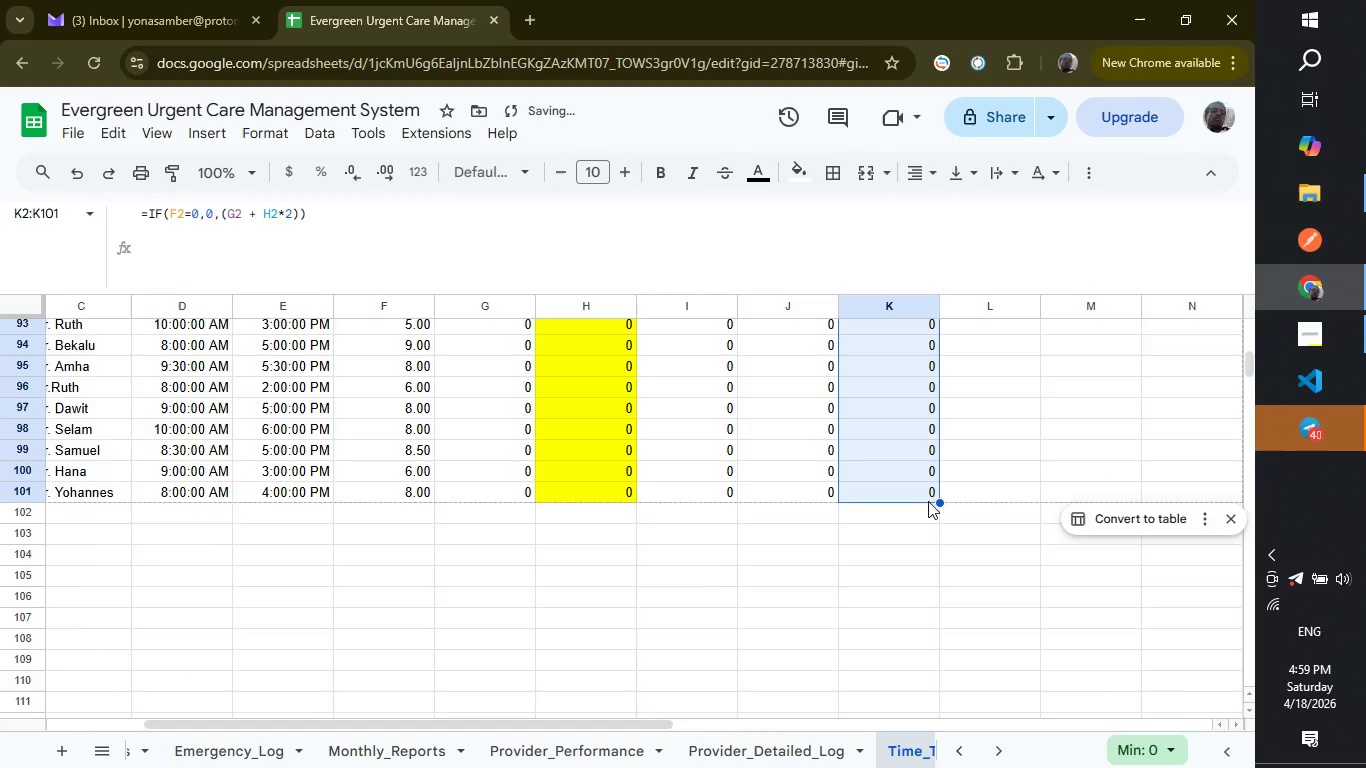 
scroll: coordinate [941, 584], scroll_direction: down, amount: 1.0
 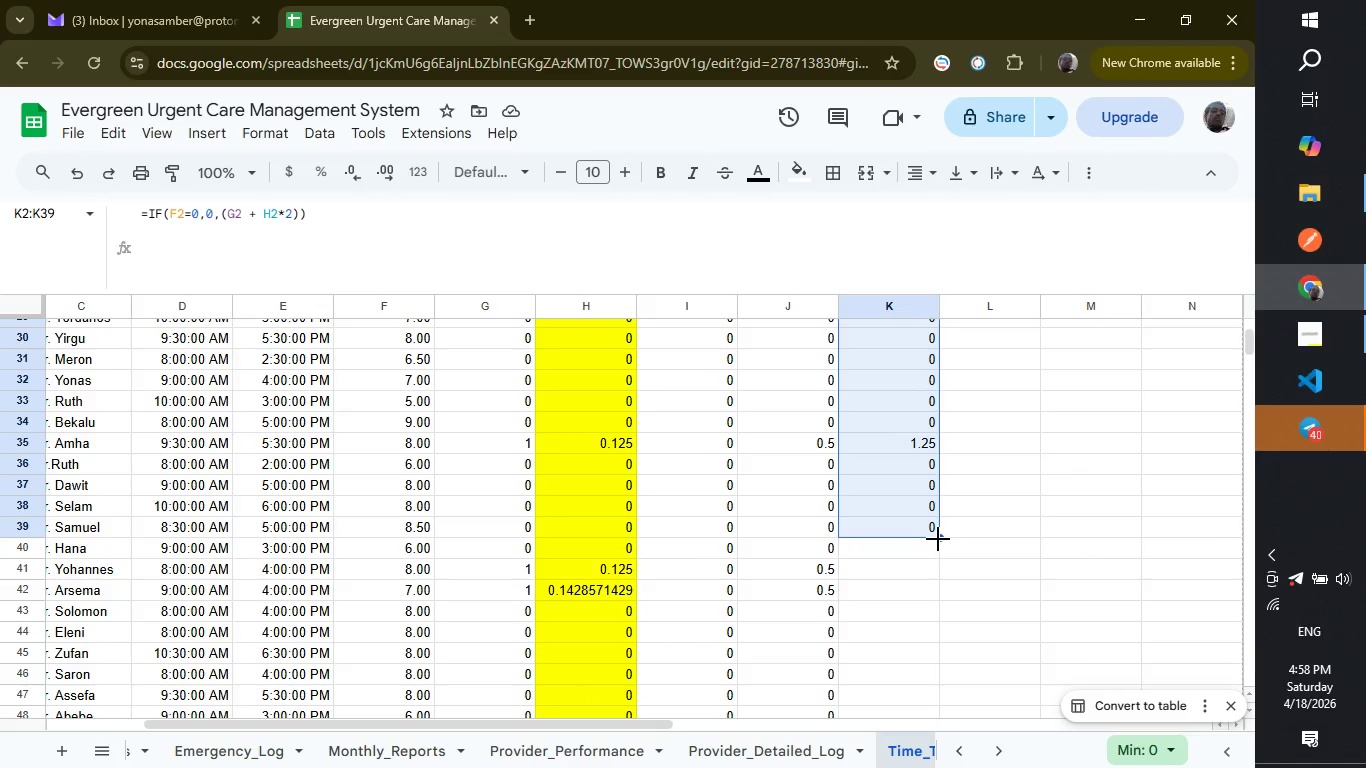 
scroll: coordinate [928, 501], scroll_direction: up, amount: 25.0
 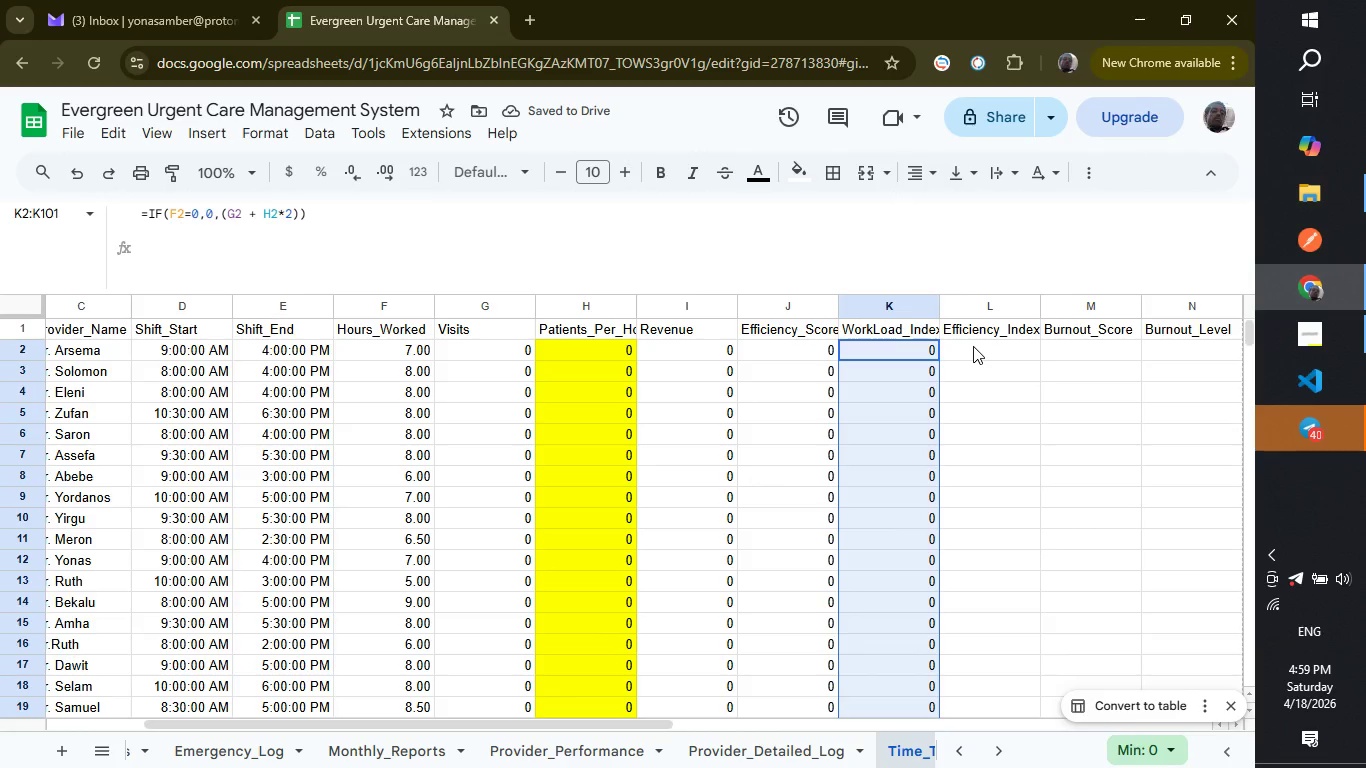 
left_click([973, 346])
 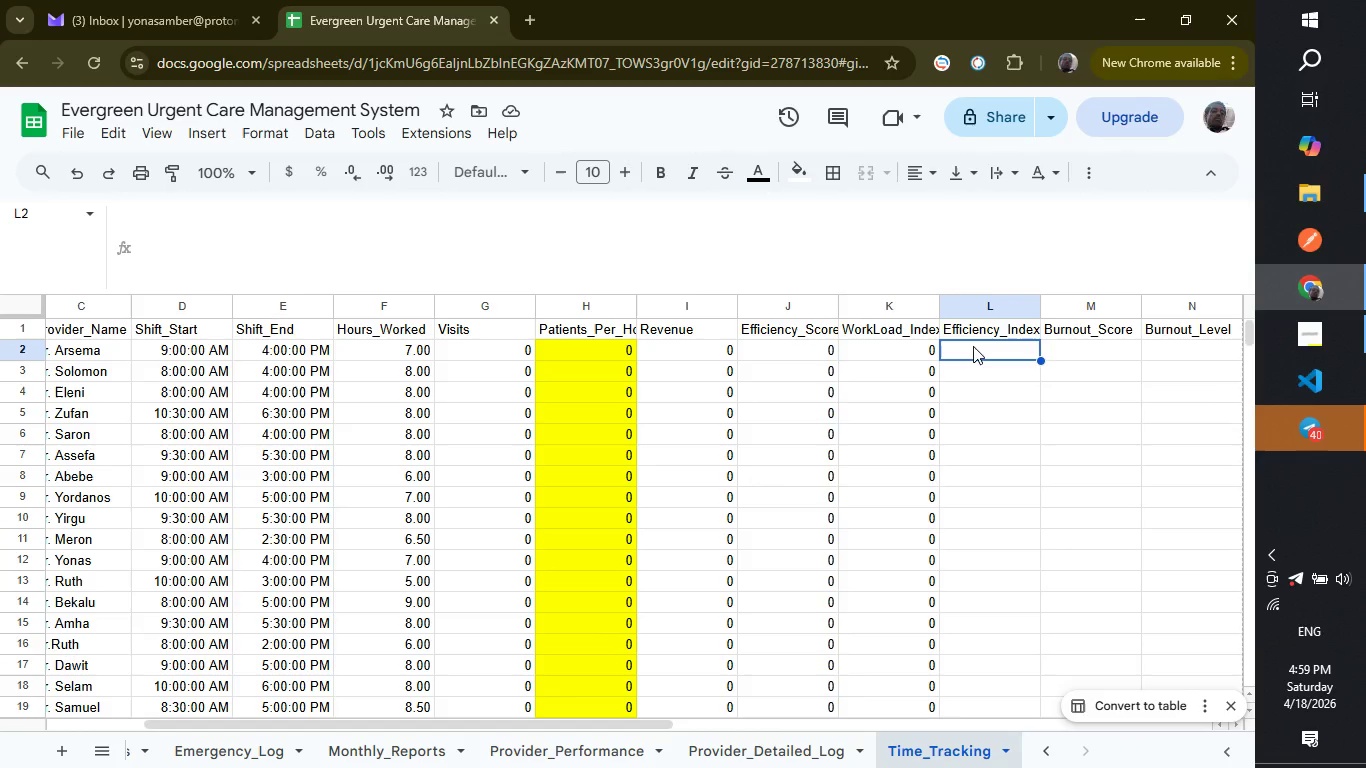 
wait(9.8)
 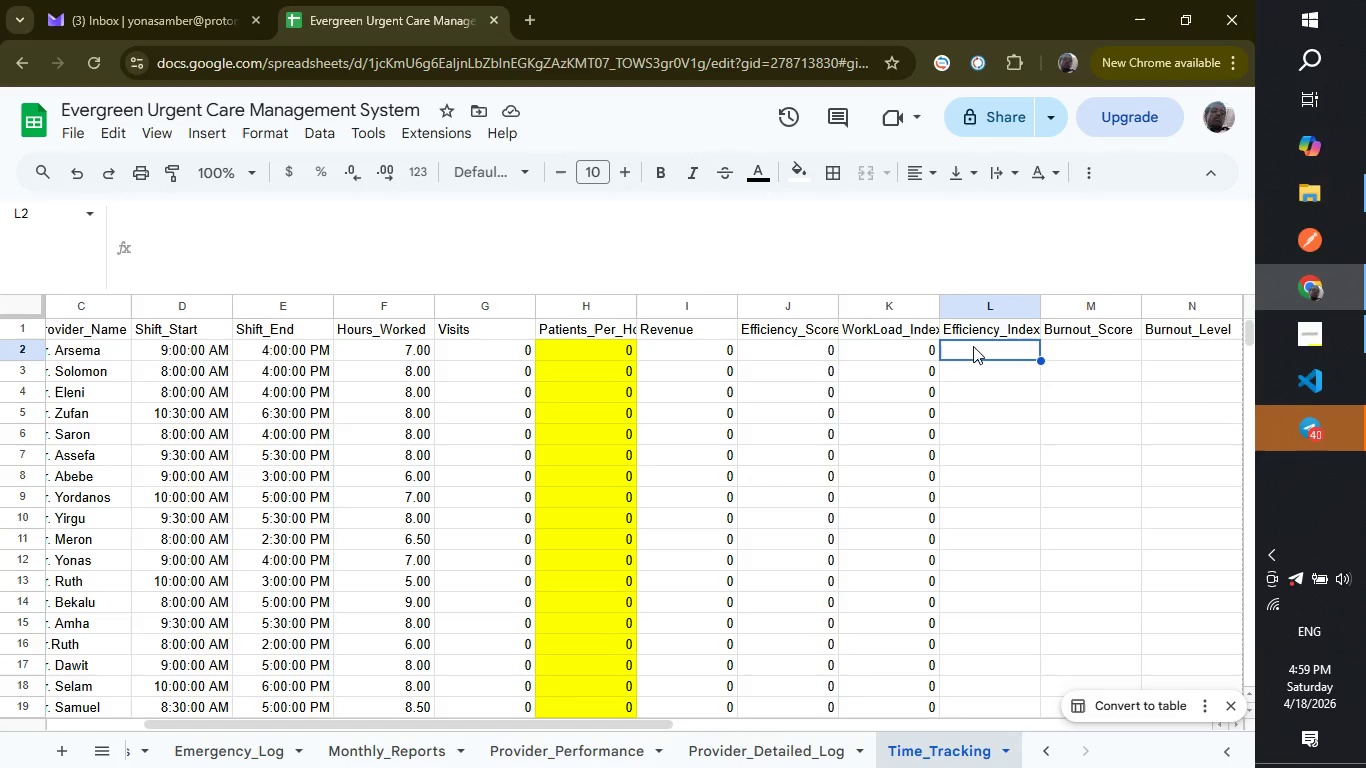 
key(Equal)
 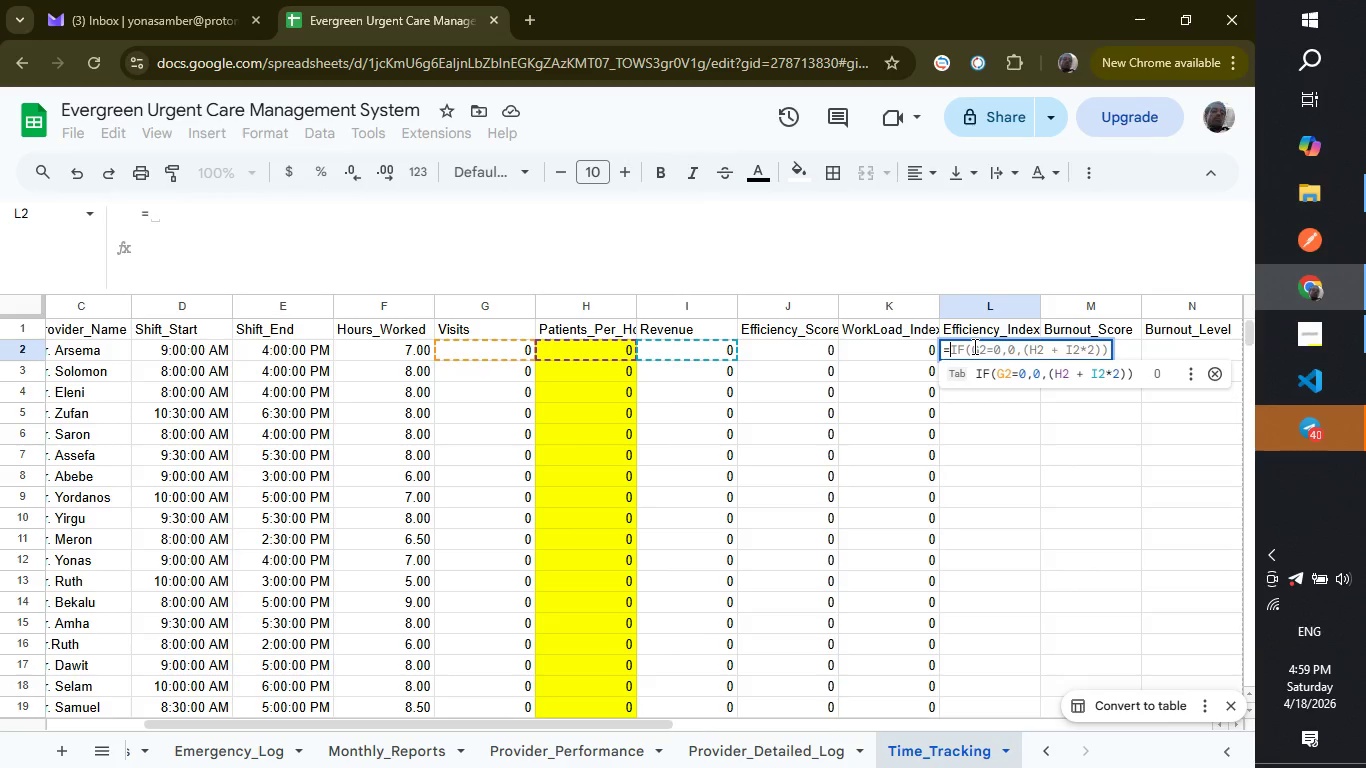 
type(I)
key(Backspace)
type(if)
 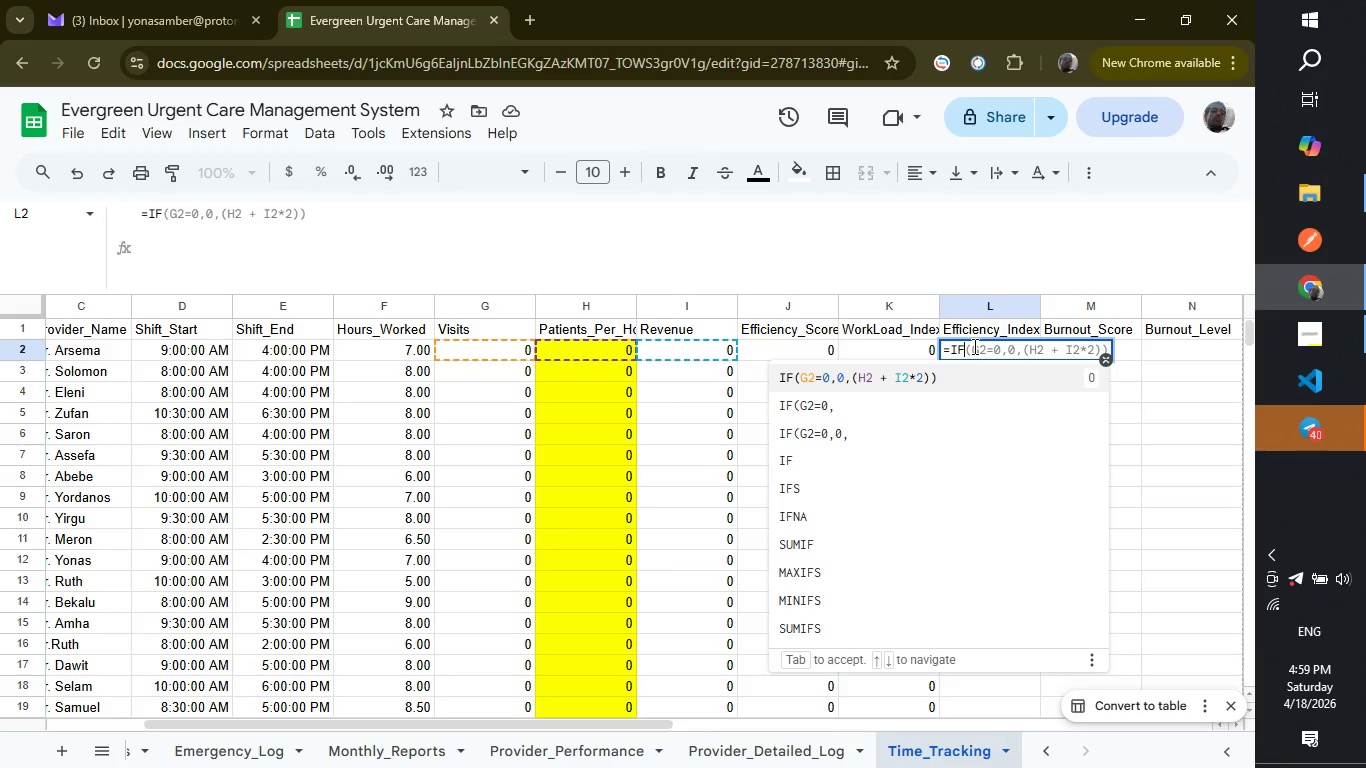 
type((F)
key(Backspace)
type(f2,)
key(Backspace)
type(=0)
 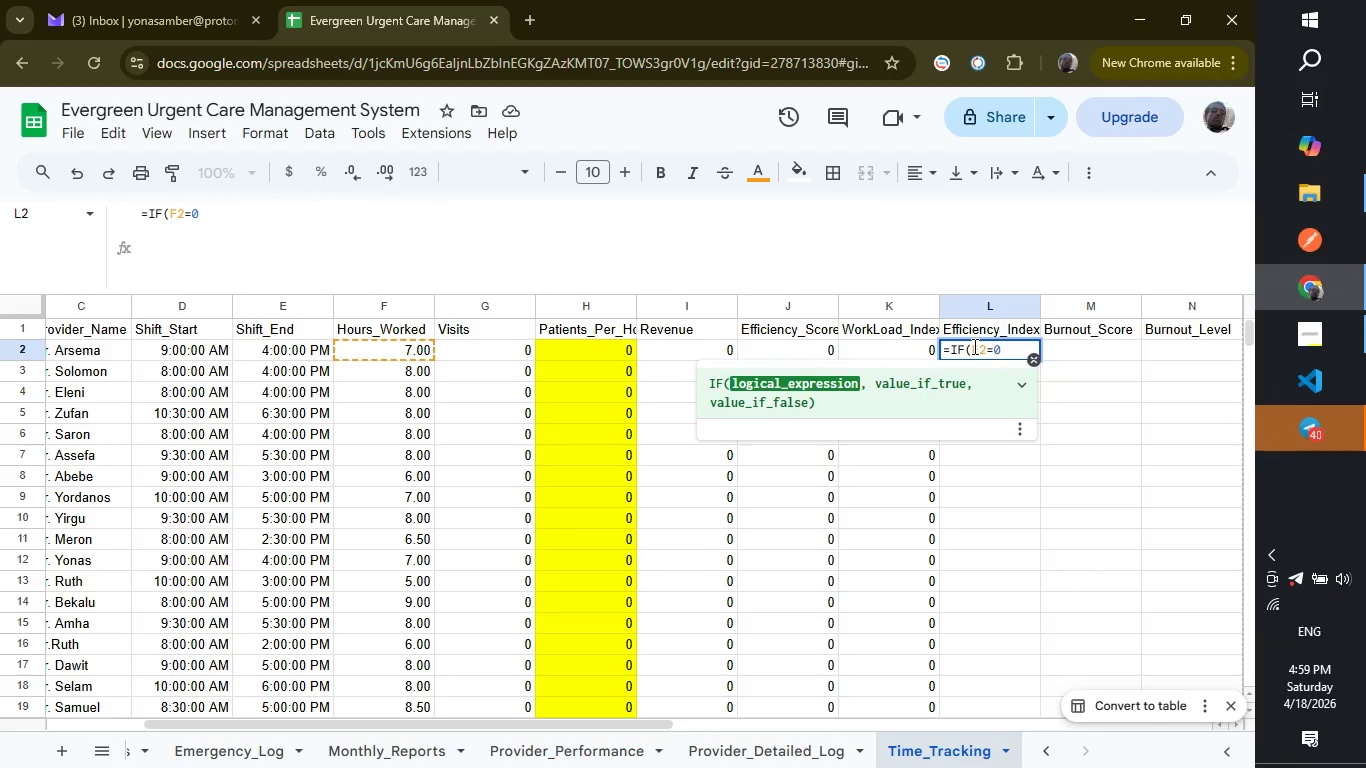 
key(Comma)
 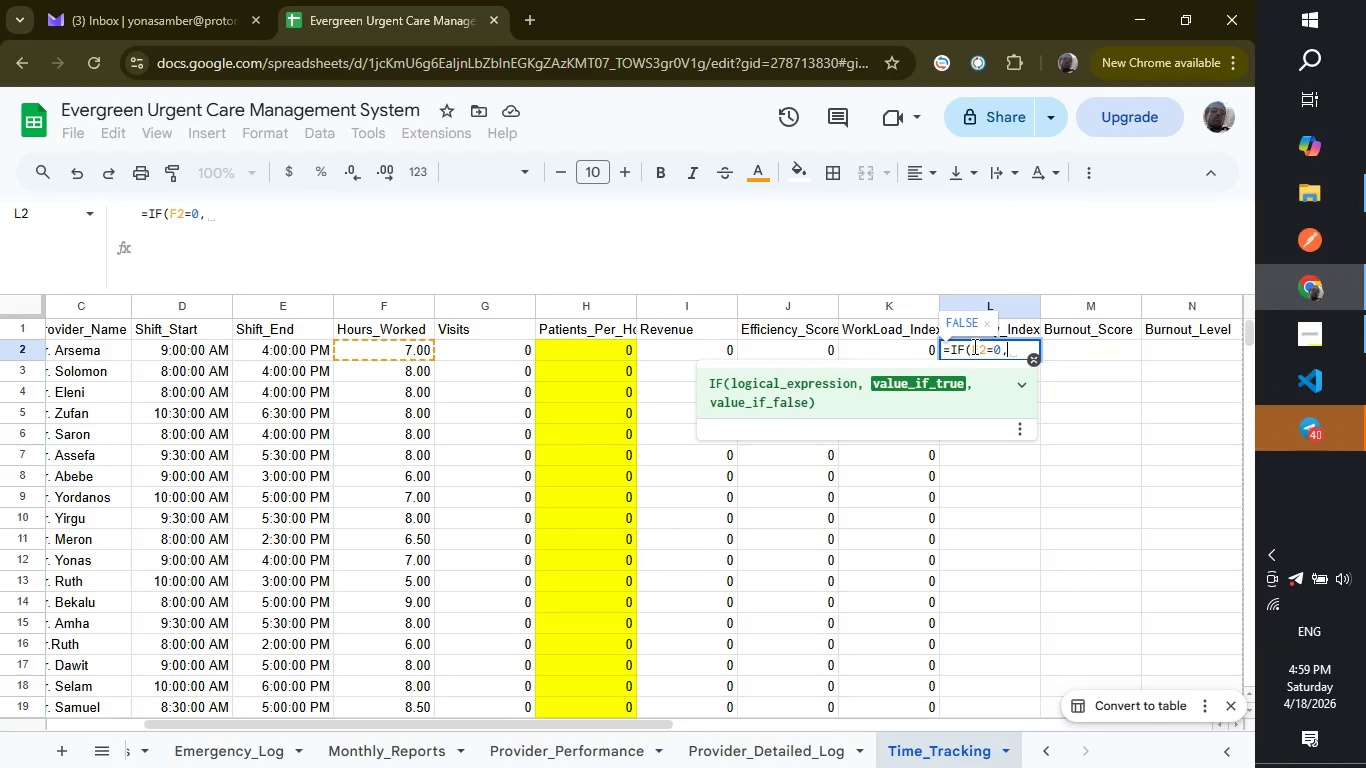 
key(0)
 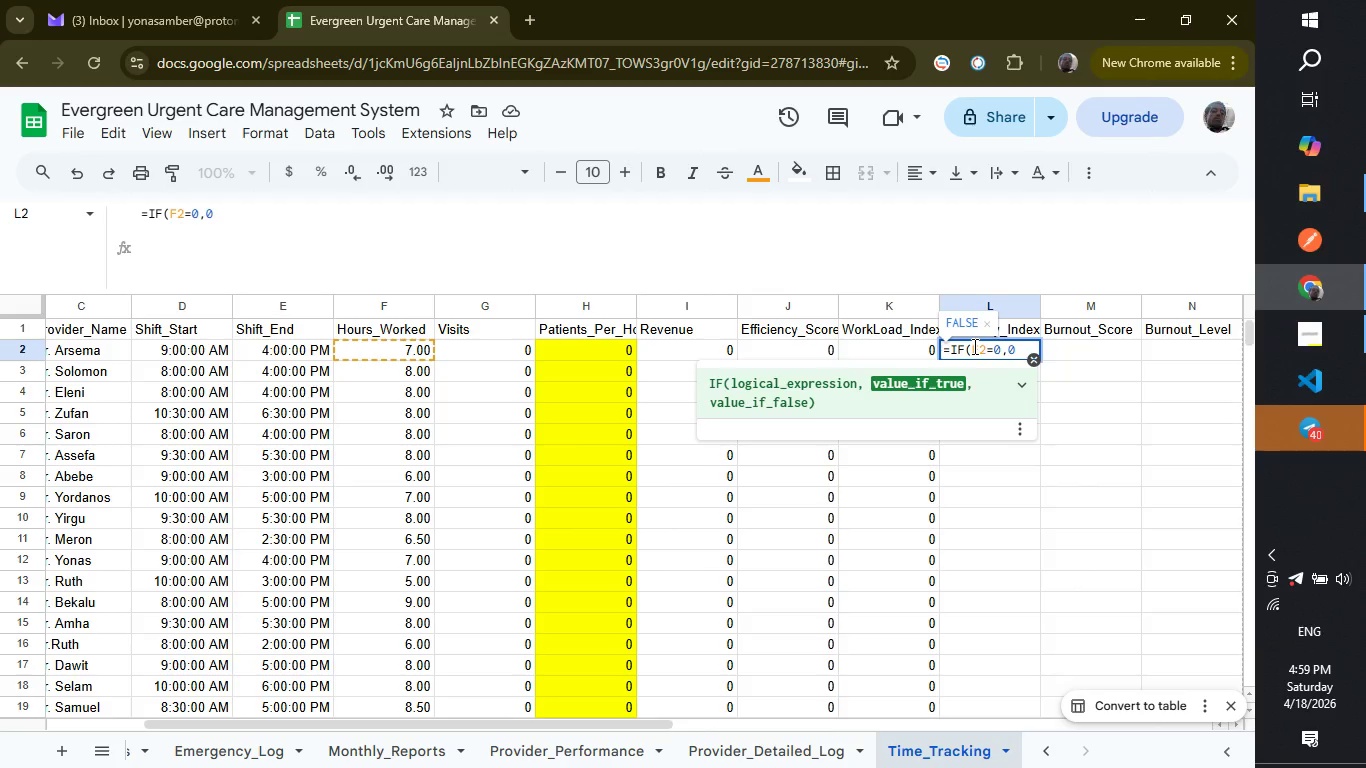 
wait(15.05)
 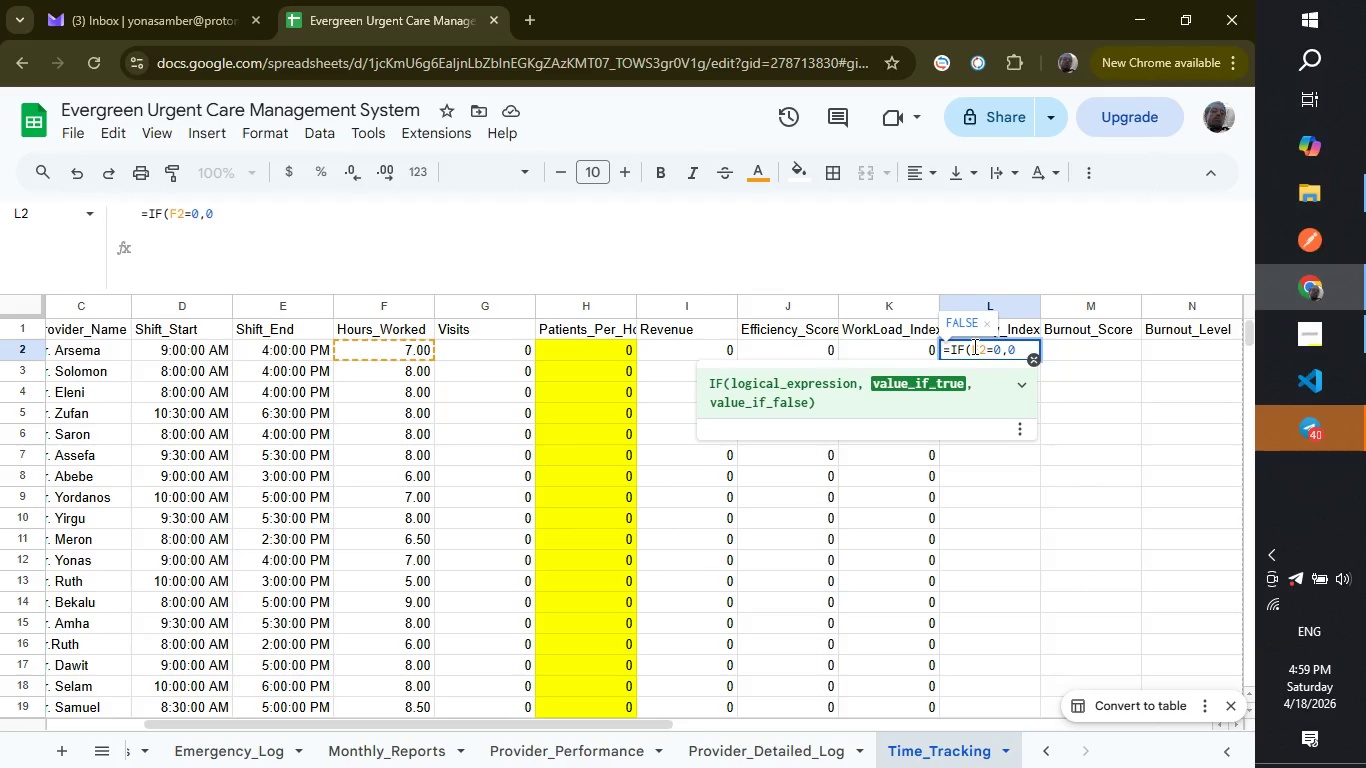 
type(,(G)
key(Backspace)
type(g2/f2)
 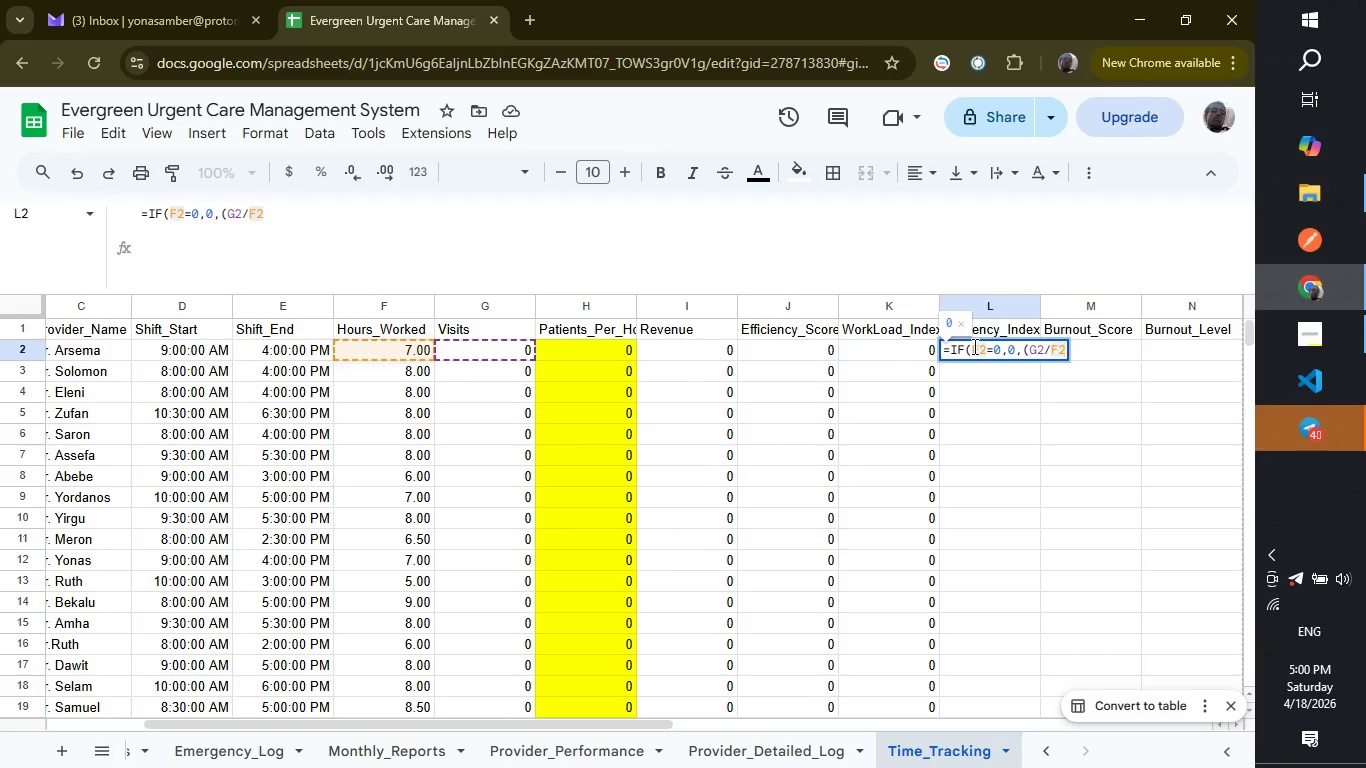 
wait(18.47)
 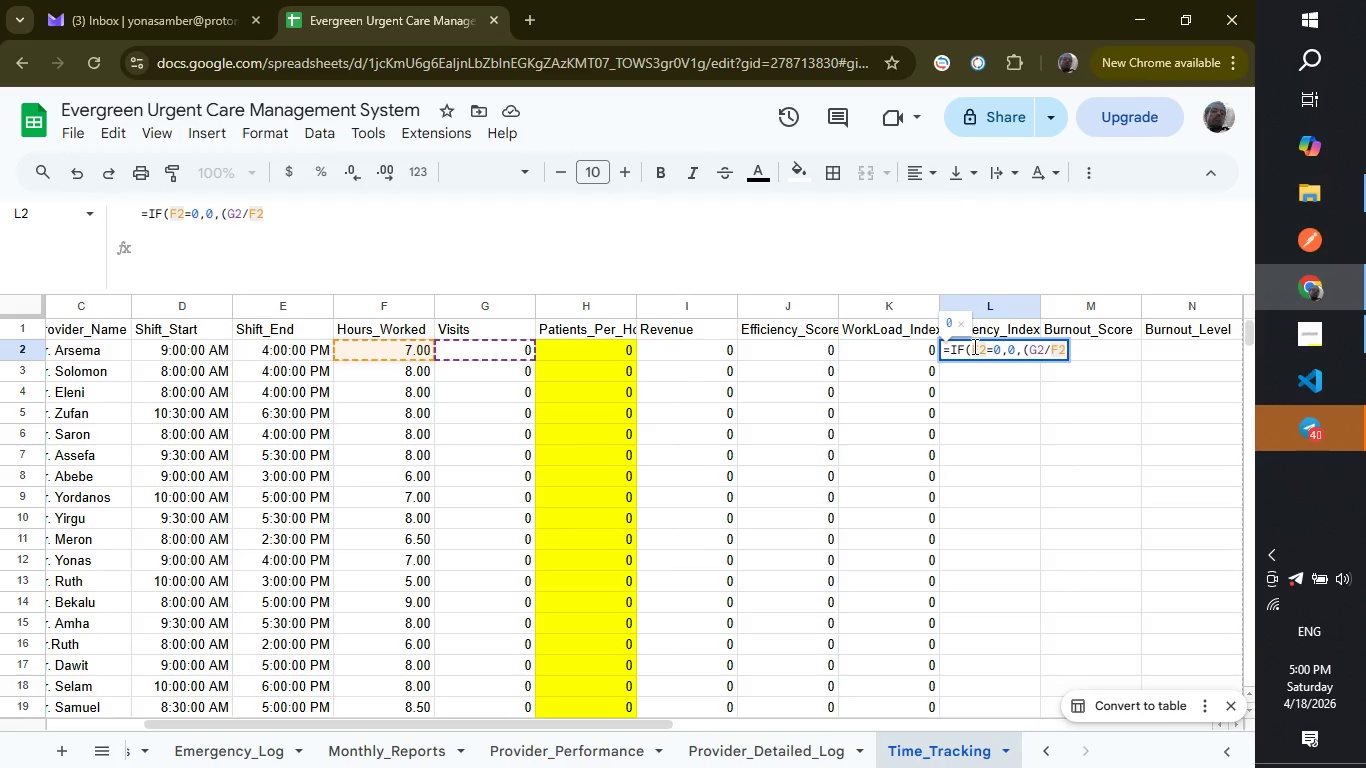 
key(Shift+0)
 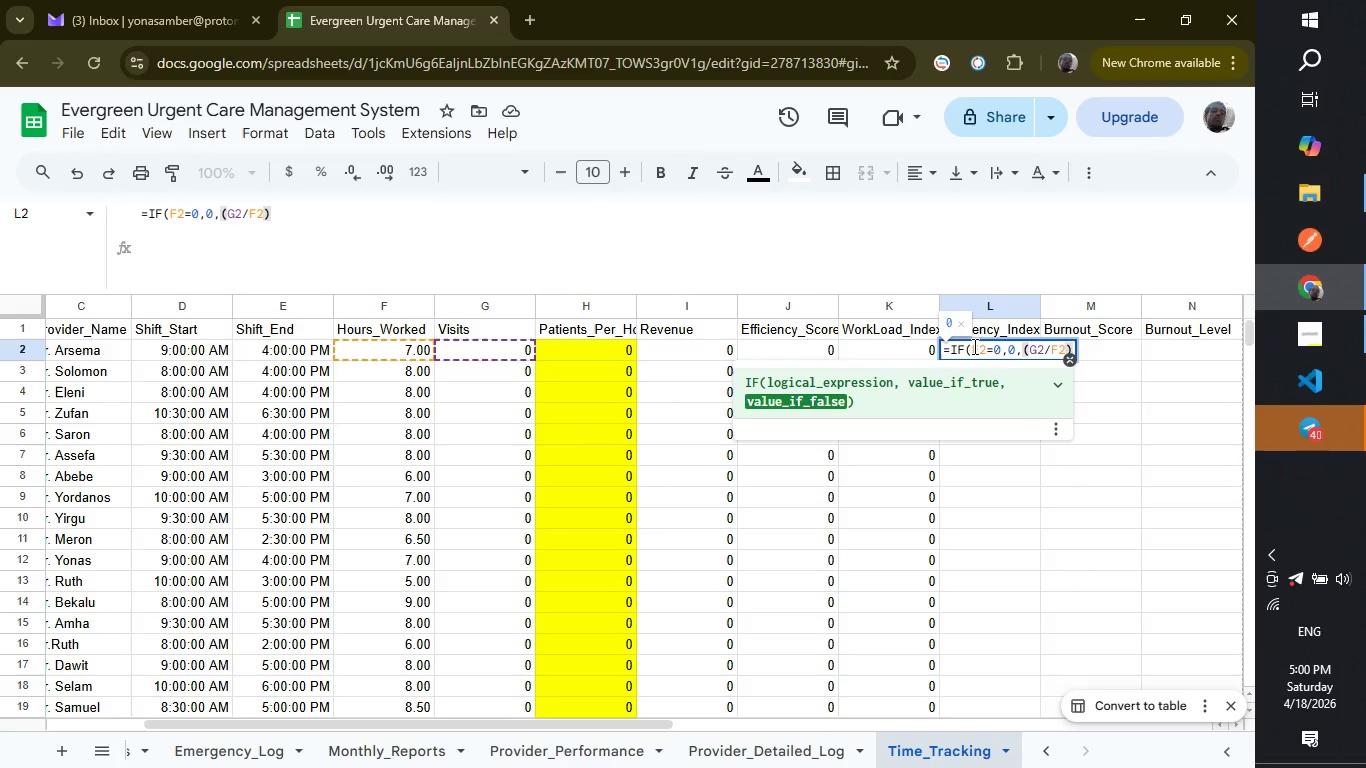 
key(Shift+ShiftLeft)
 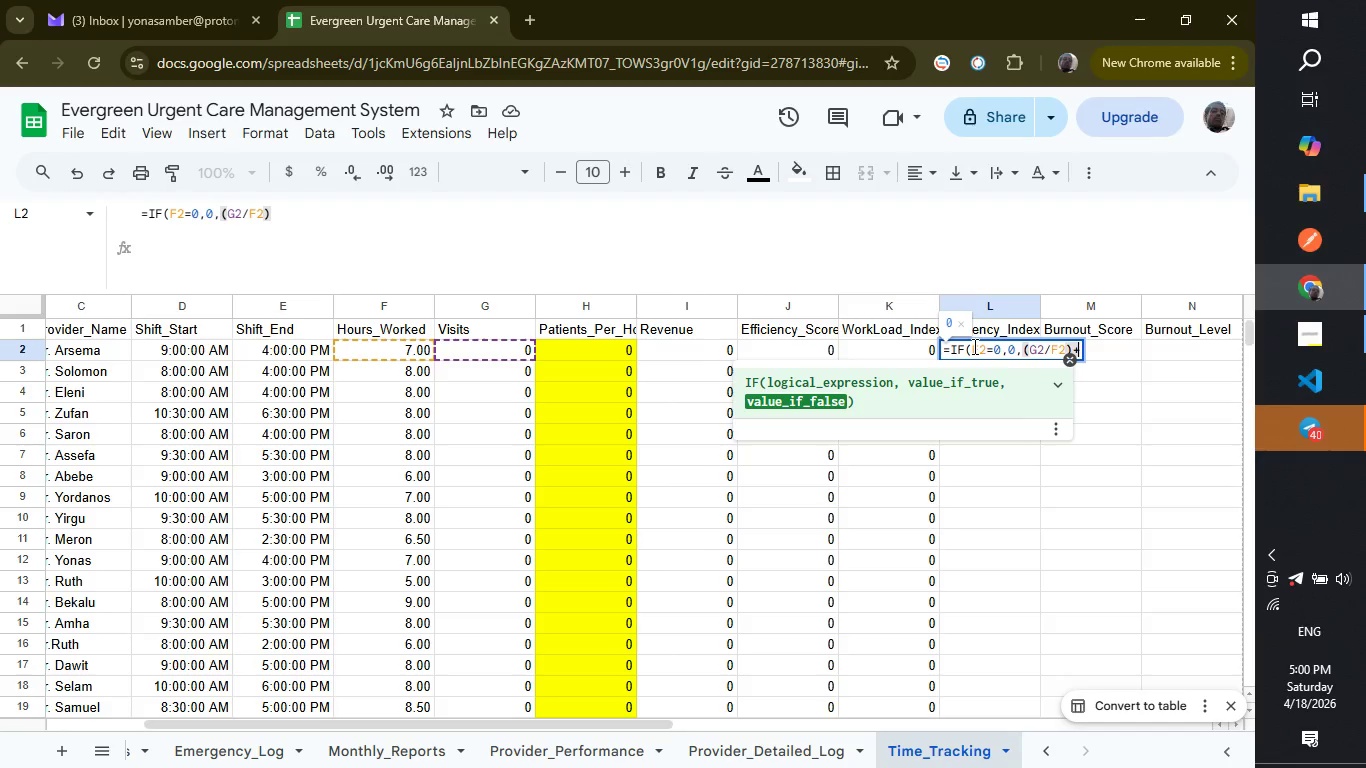 
key(Shift+Equal)
 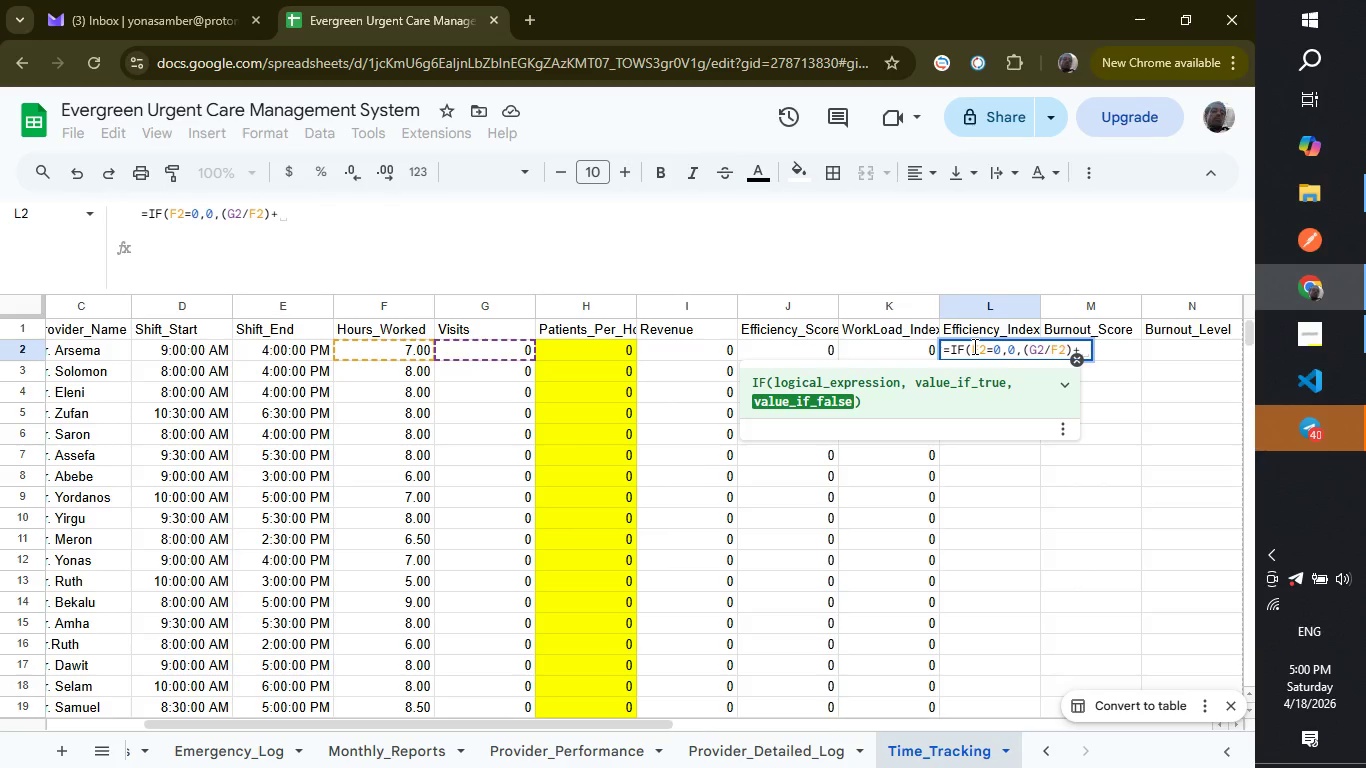 
key(Shift+ShiftLeft)
 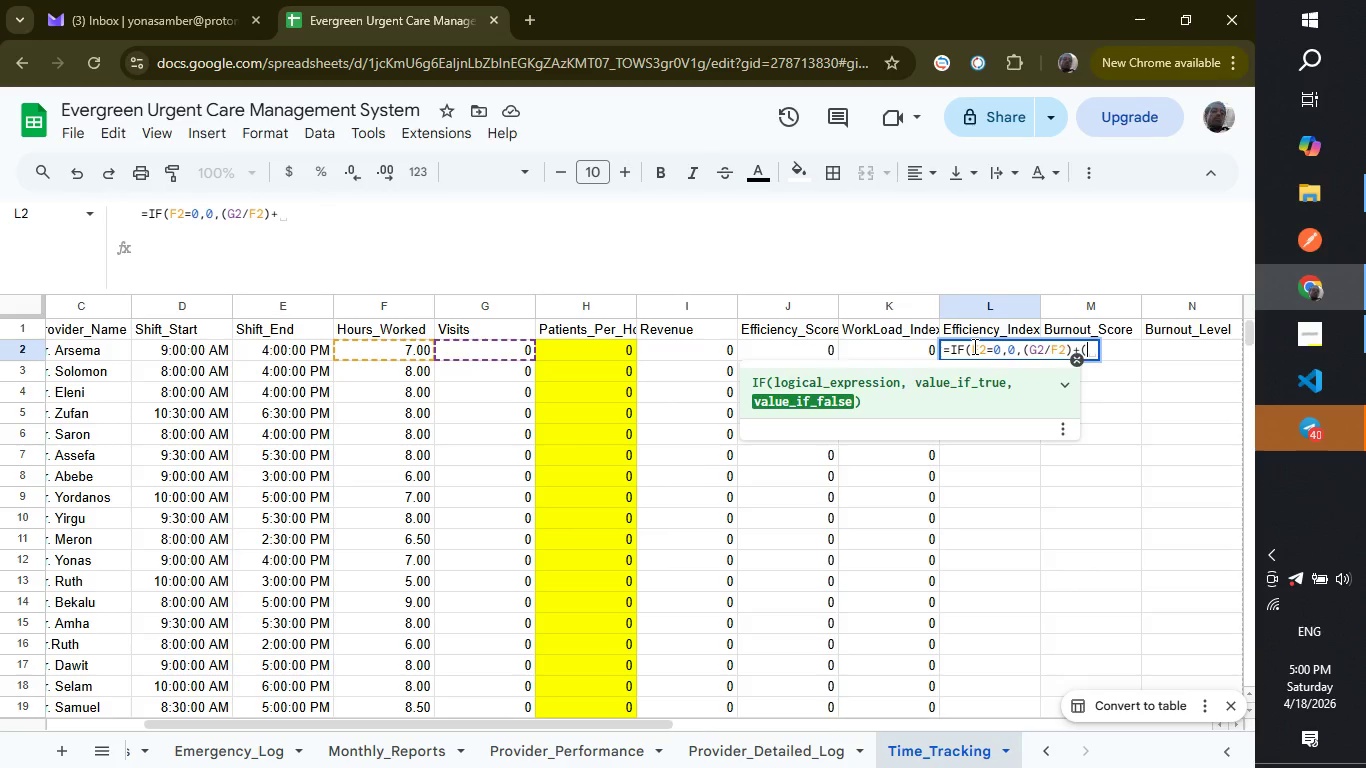 
key(Shift+9)
 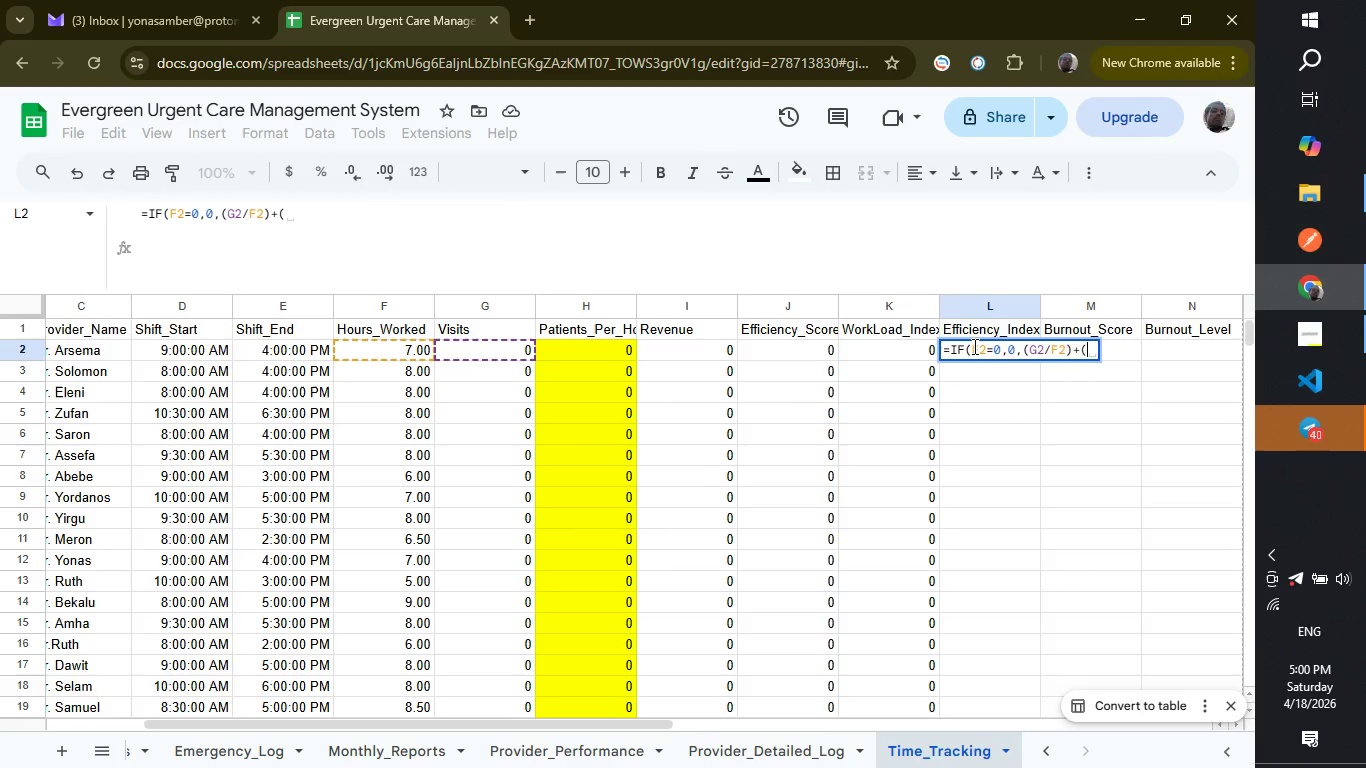 
key(Shift+ShiftLeft)
 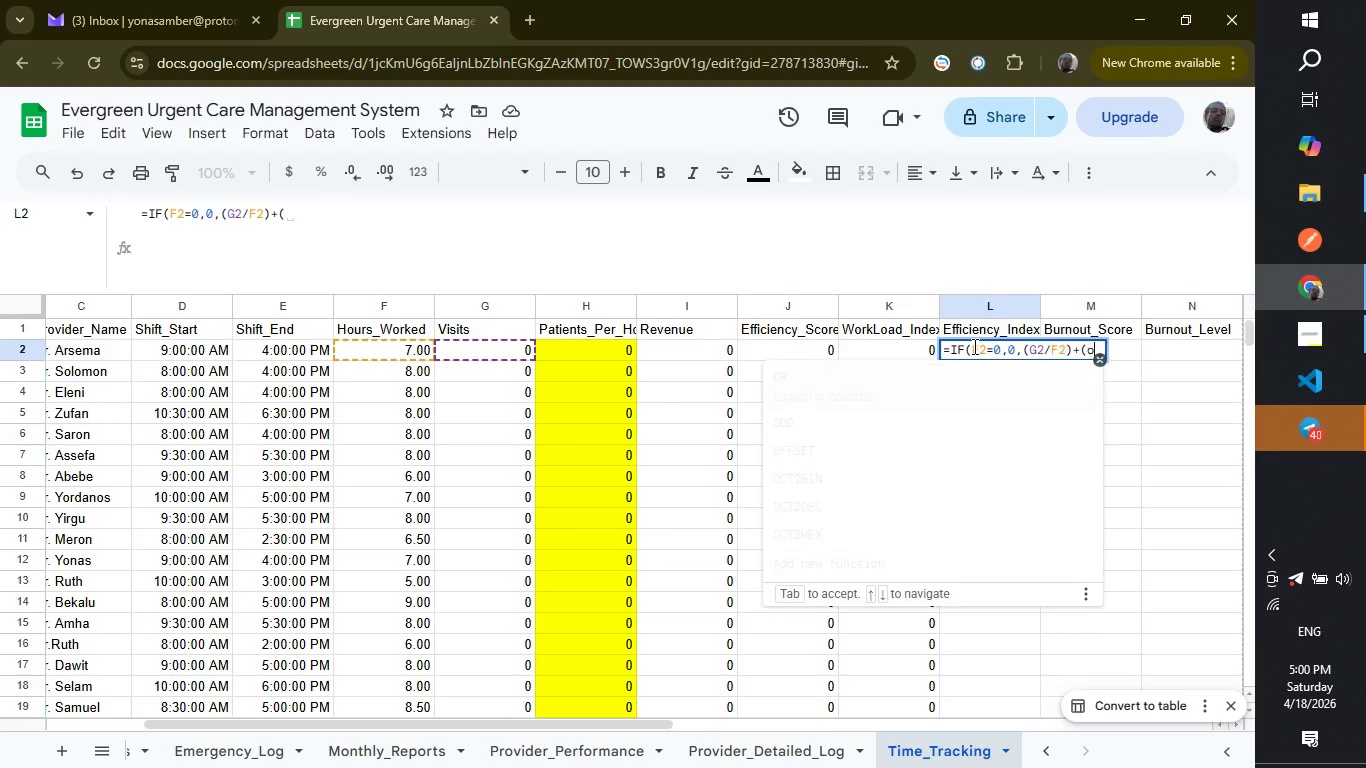 
key(Shift+O)
 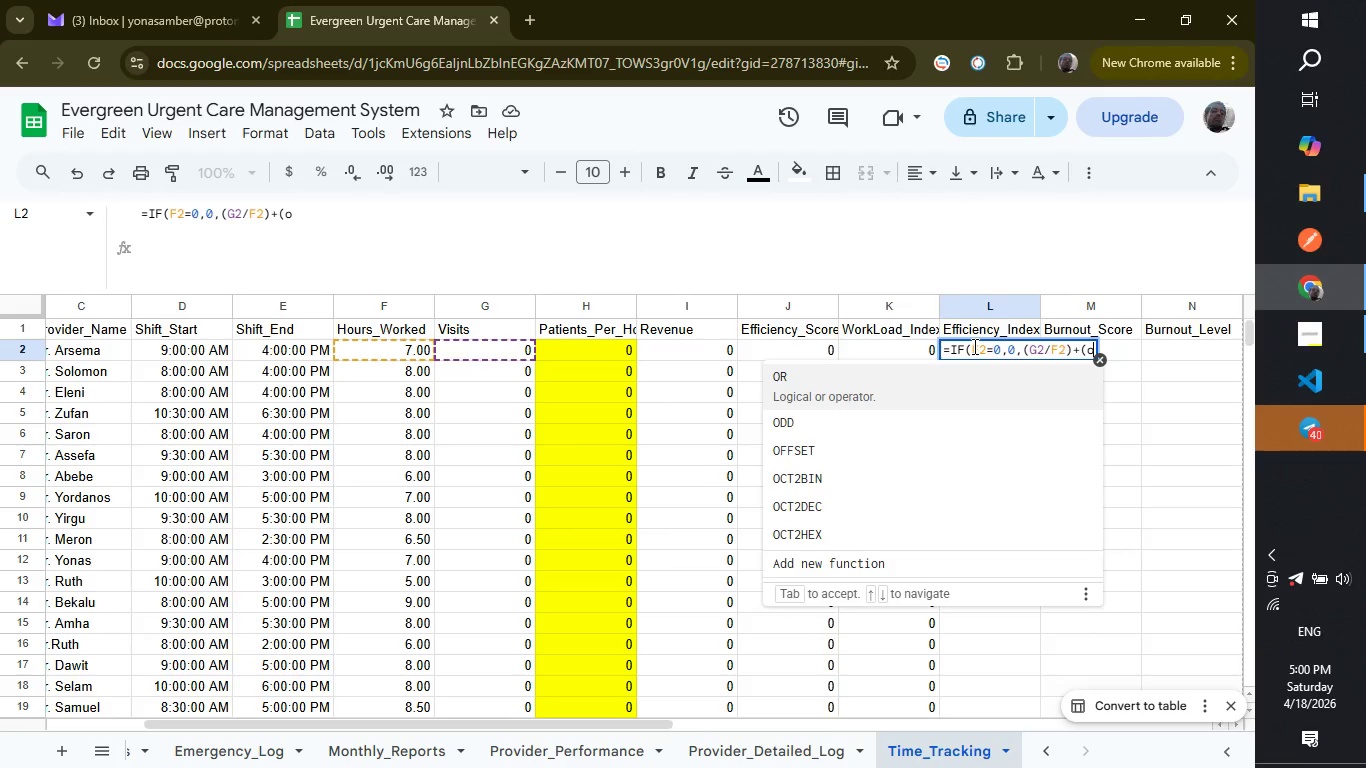 
key(NumLock)
 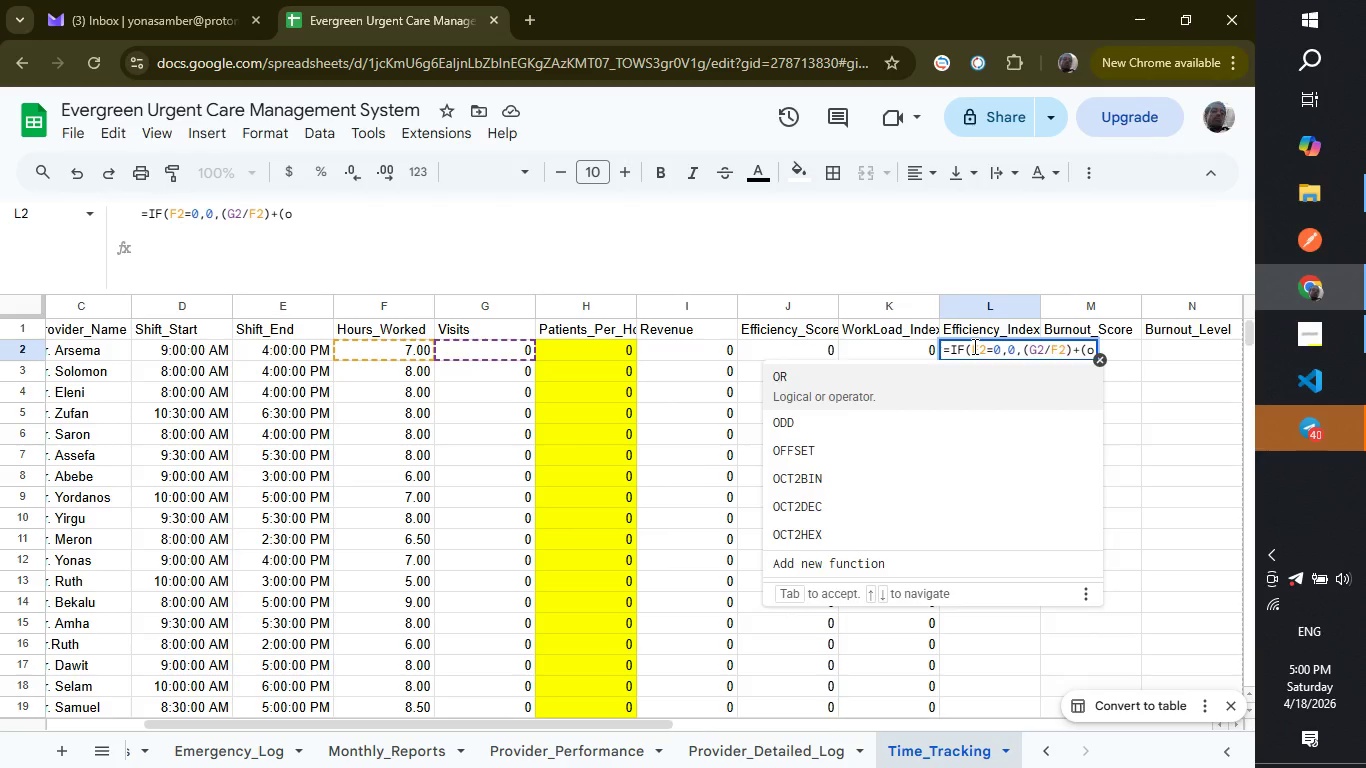 
key(Backspace)
 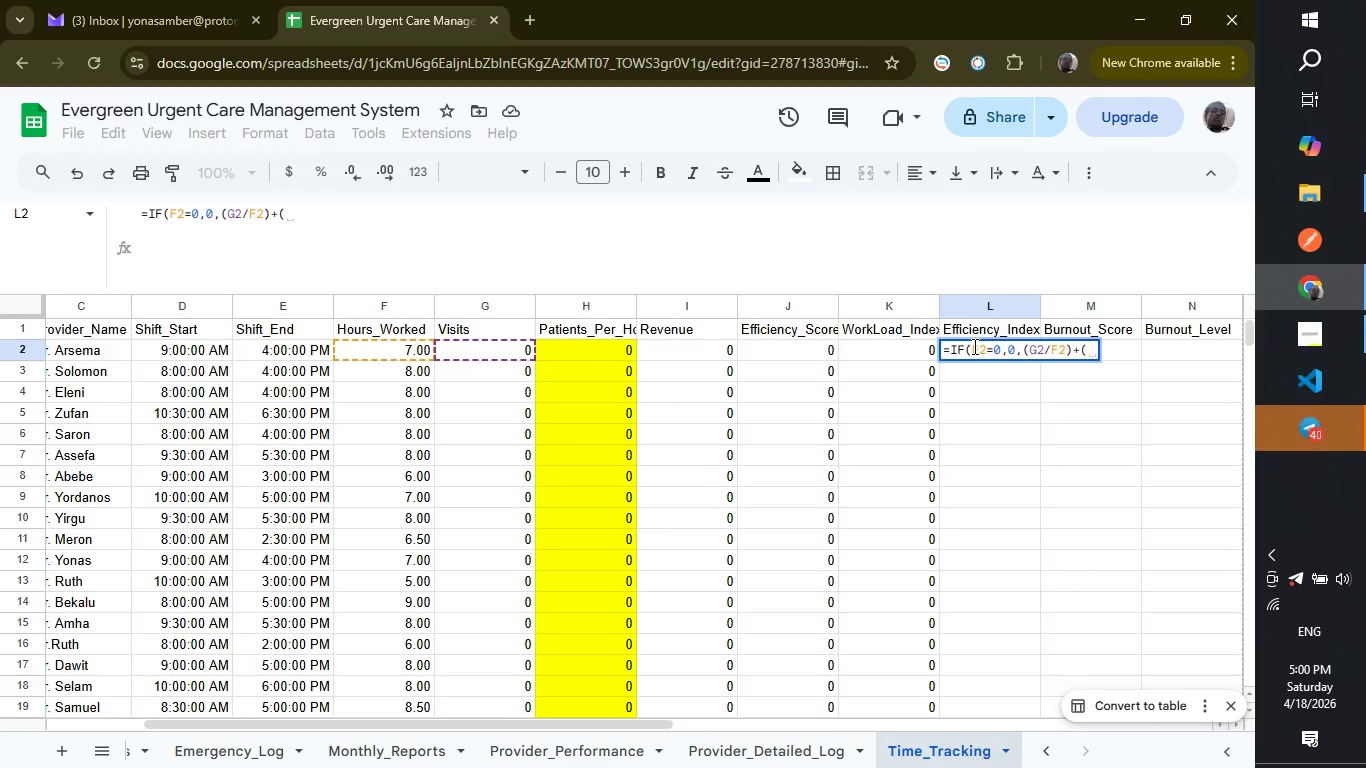 
wait(6.5)
 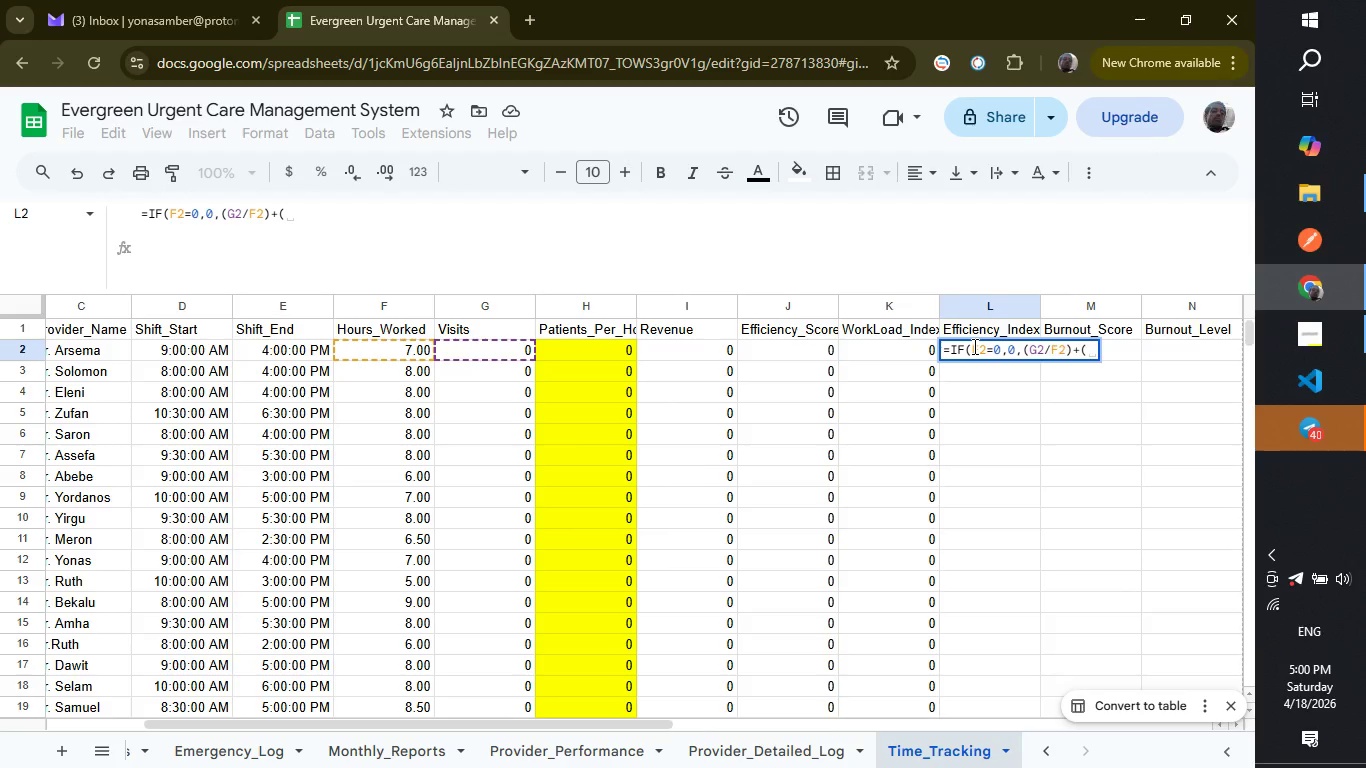 
type(i2/1000)))
 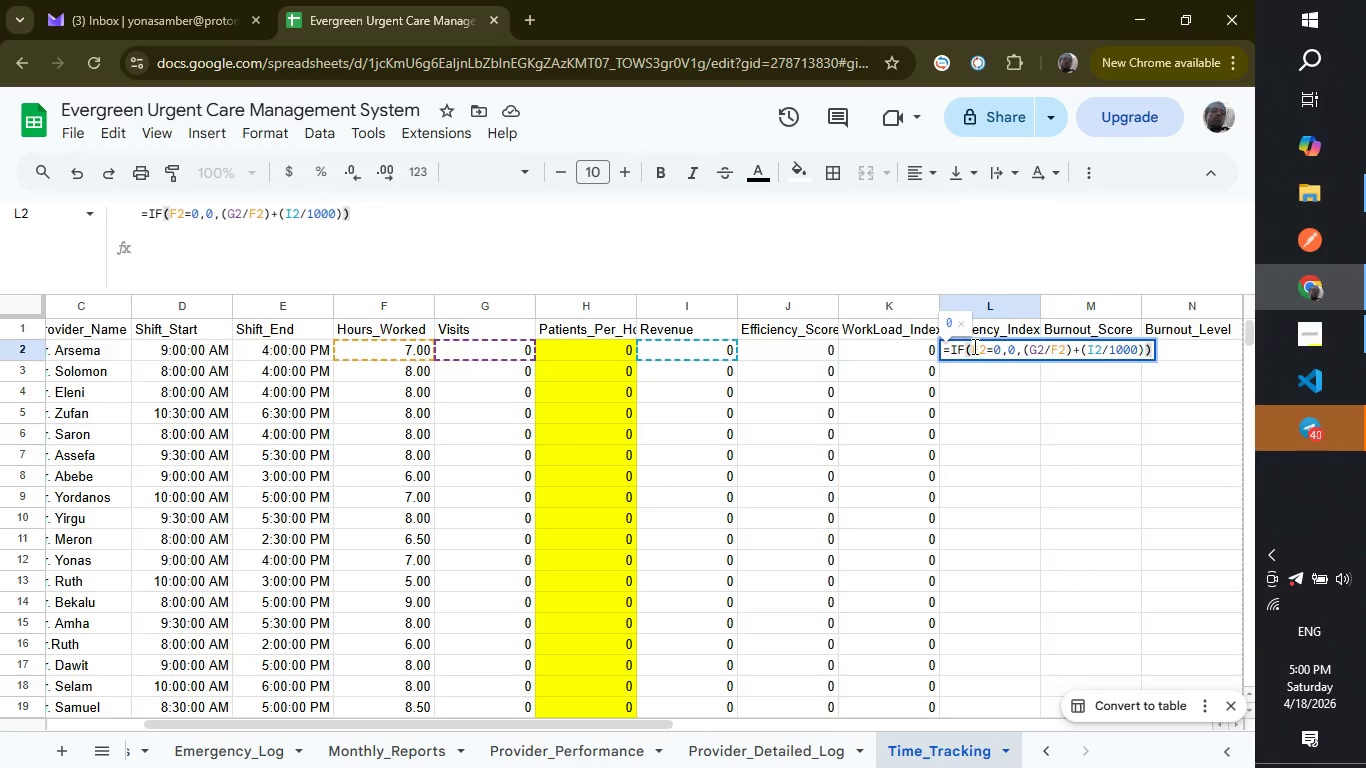 
key(Enter)
 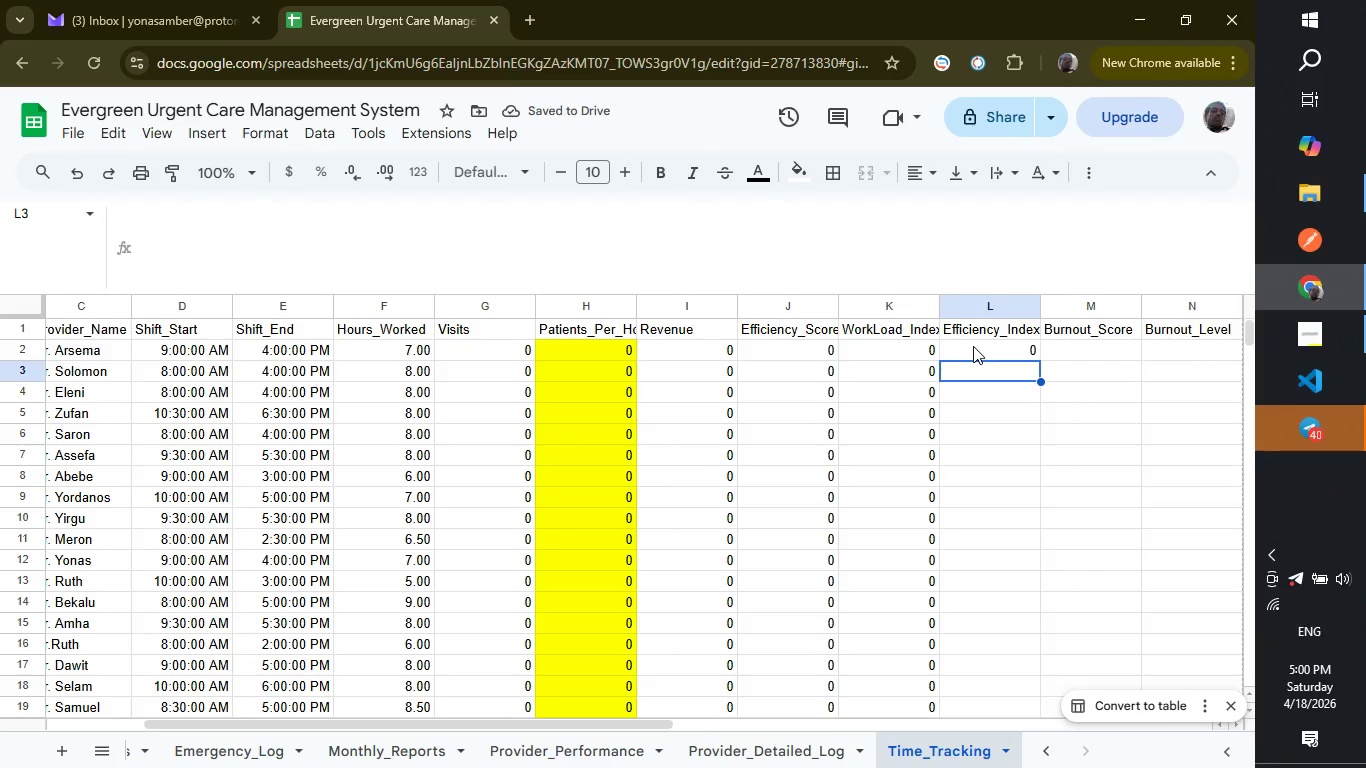 
left_click([973, 346])
 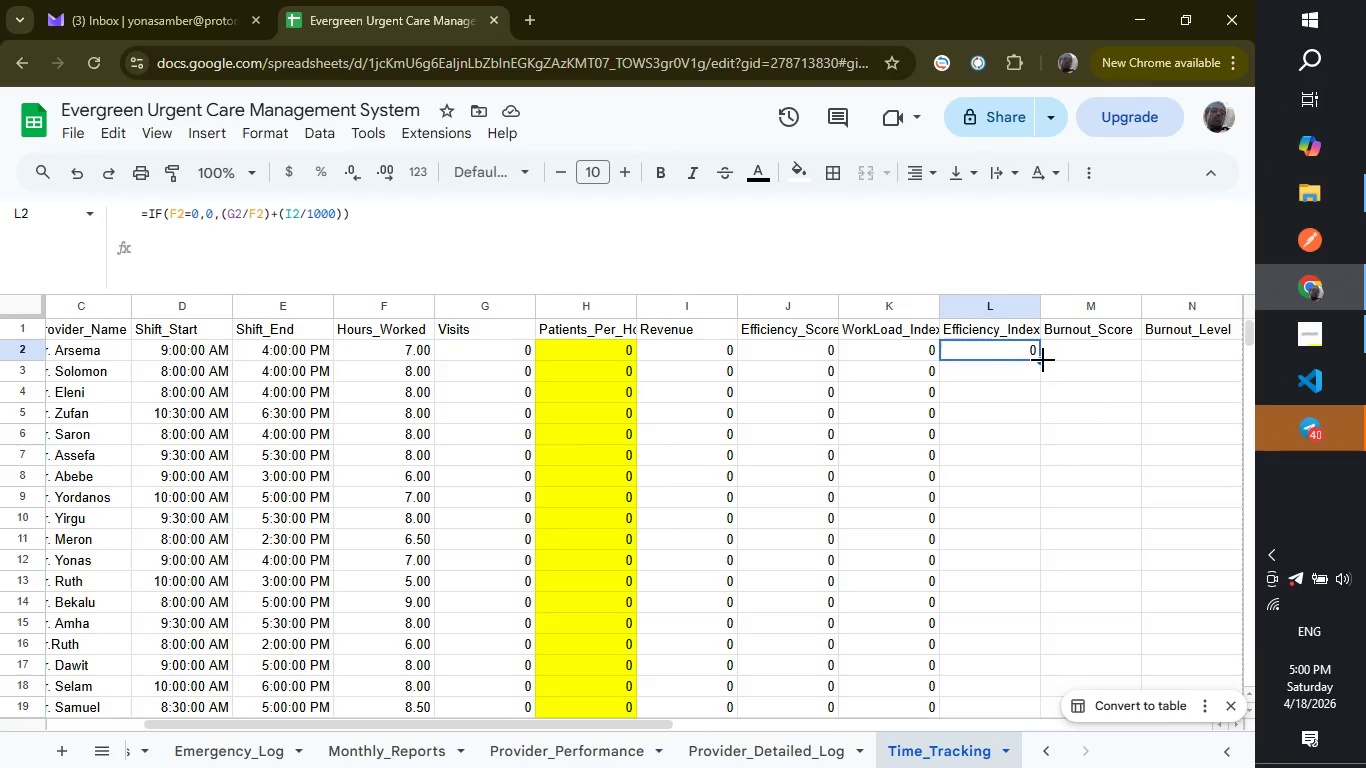 
left_click_drag(start_coordinate=[1043, 360], to_coordinate=[1011, 465])
 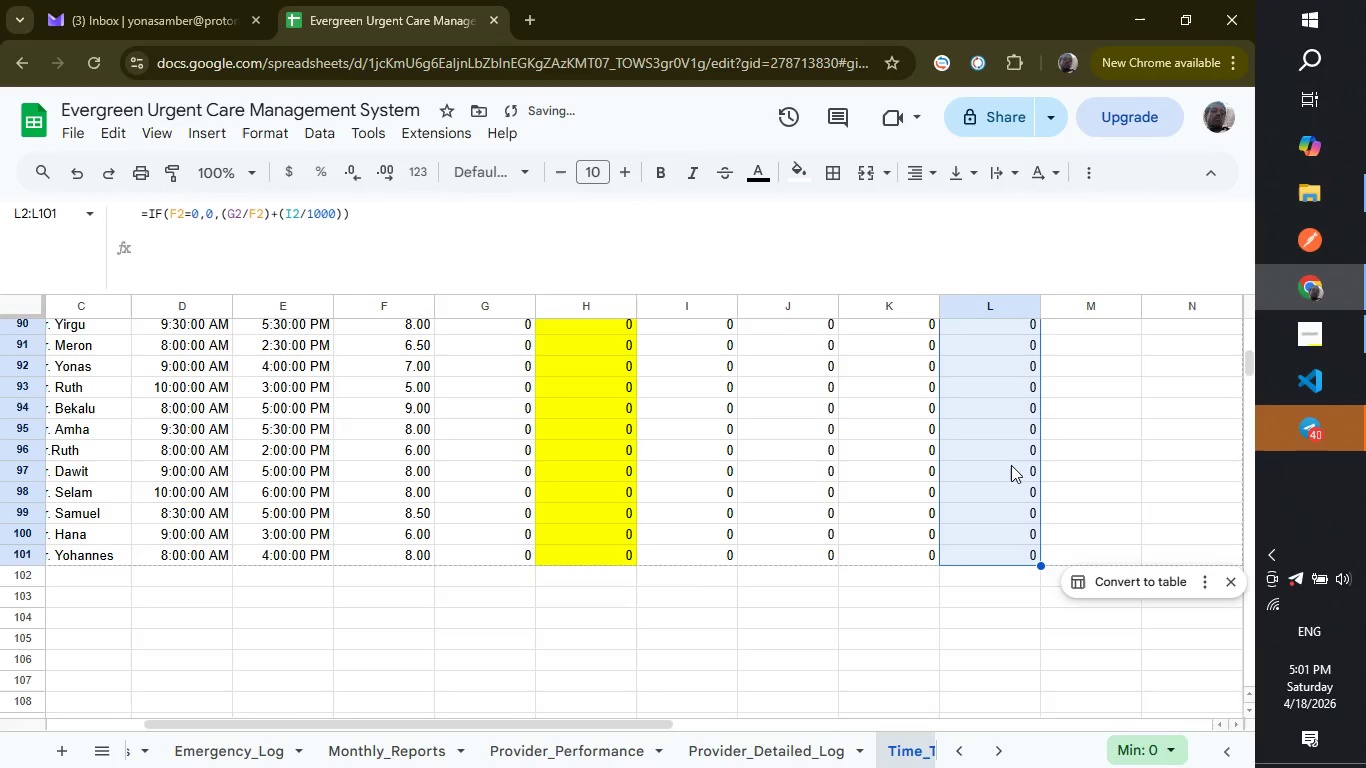 
scroll: coordinate [1011, 465], scroll_direction: up, amount: 7.0
 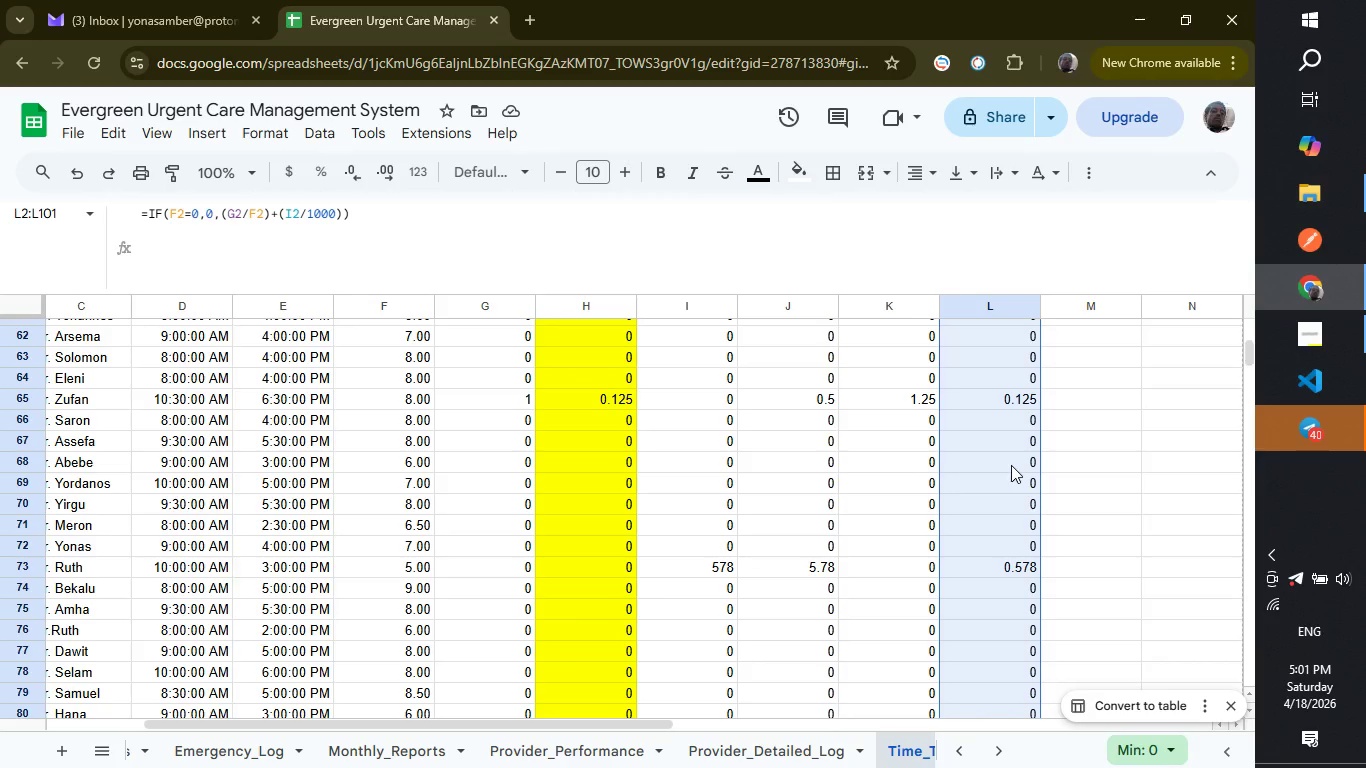 
wait(7.45)
 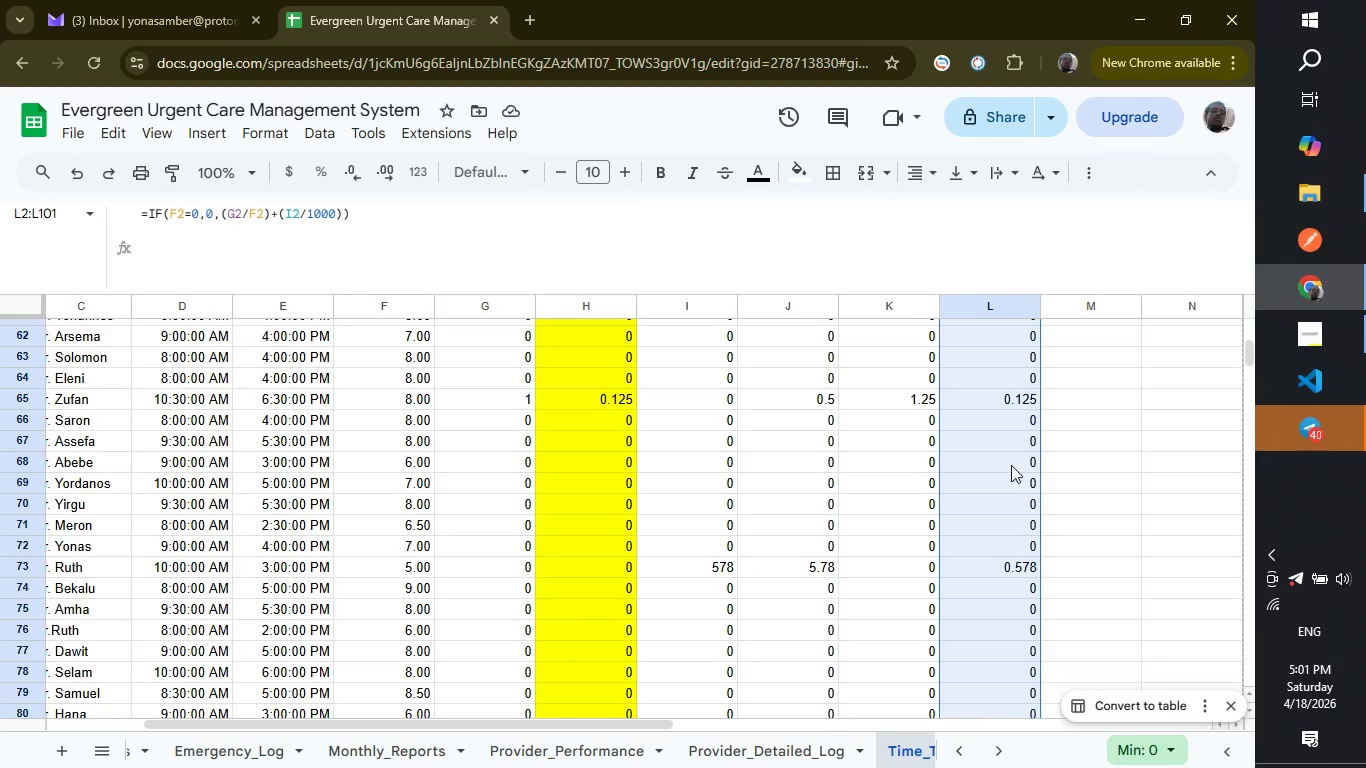 
scroll: coordinate [1011, 465], scroll_direction: up, amount: 6.0
 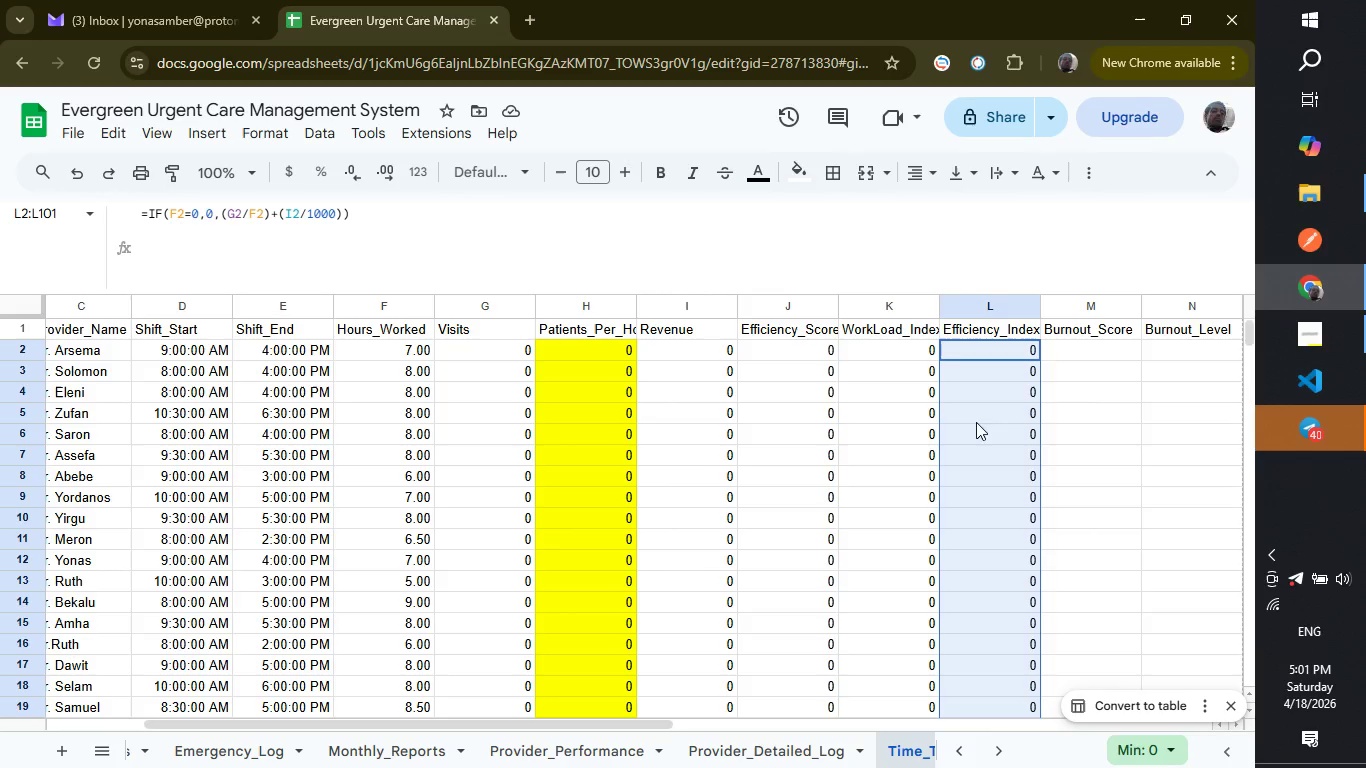 
left_click([1056, 346])
 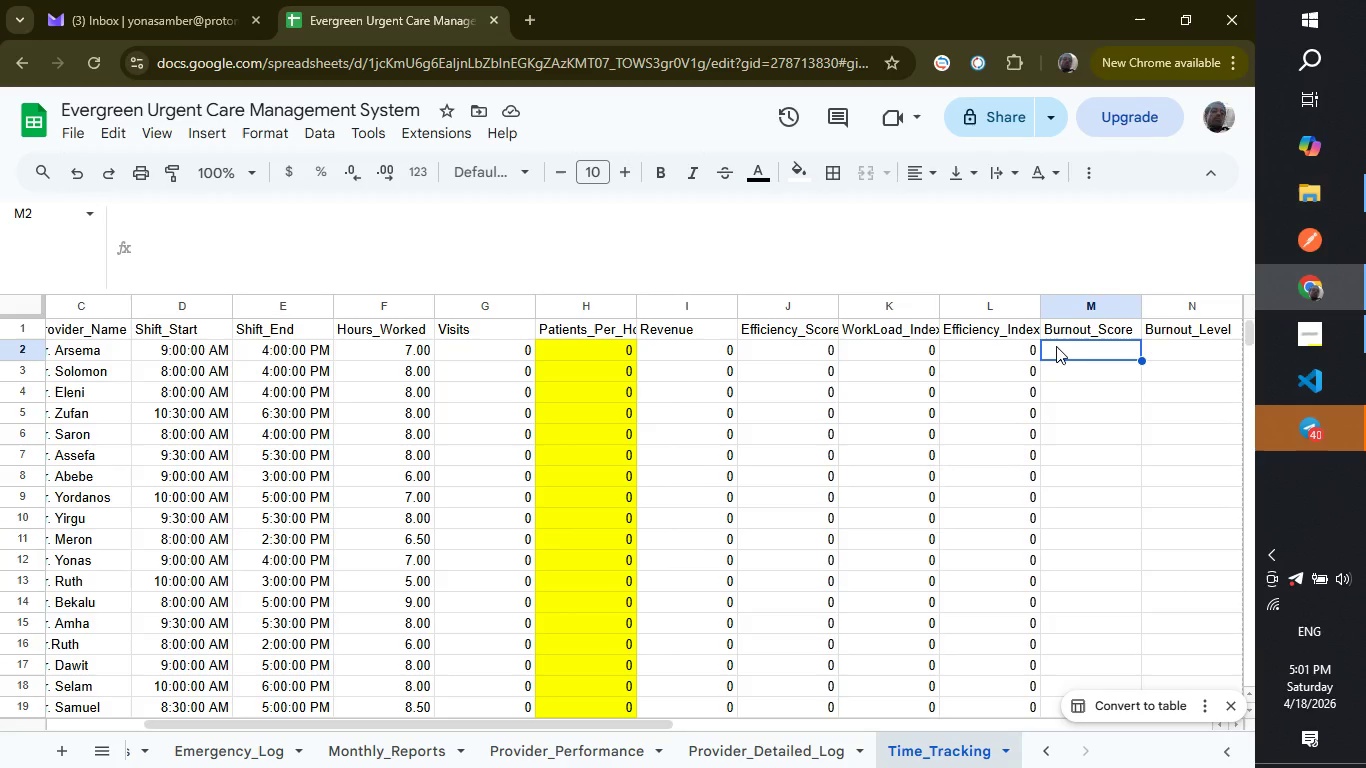 
wait(8.5)
 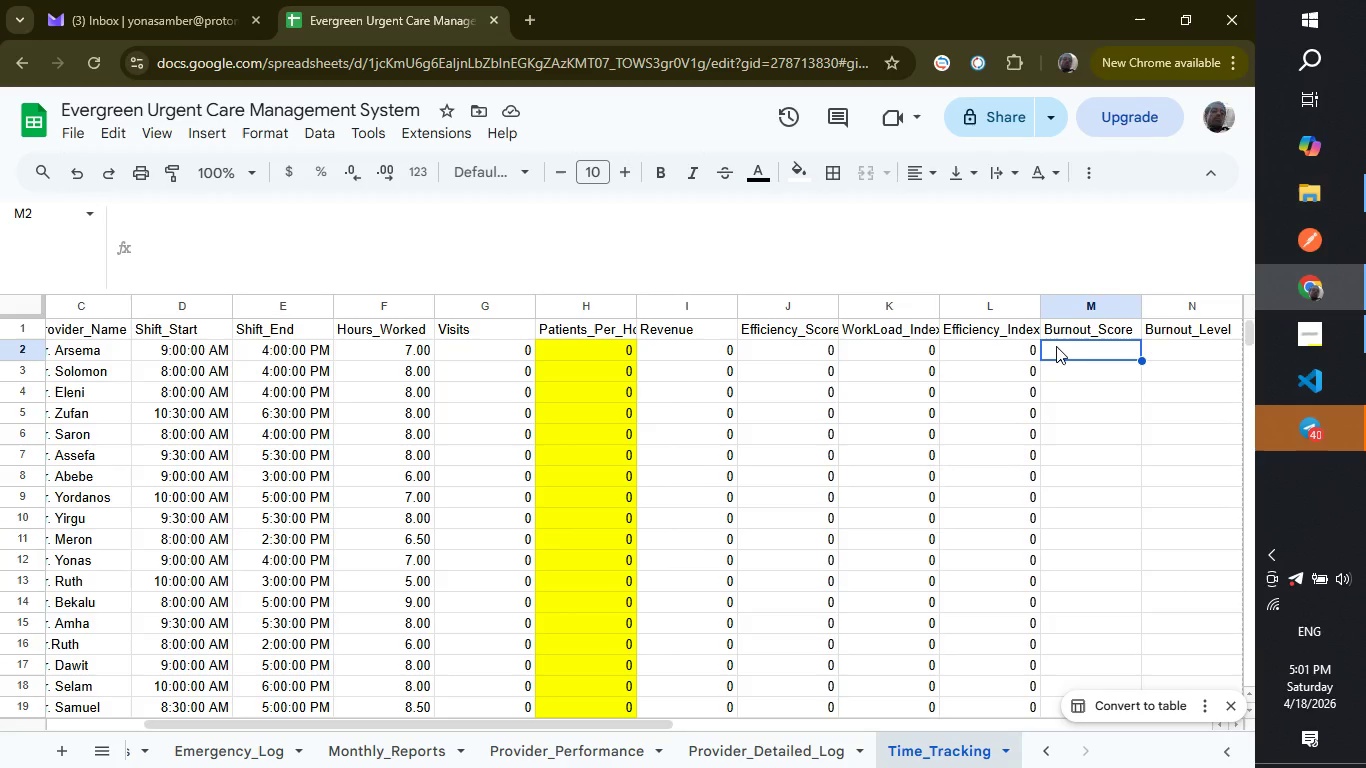 
type(=if)
 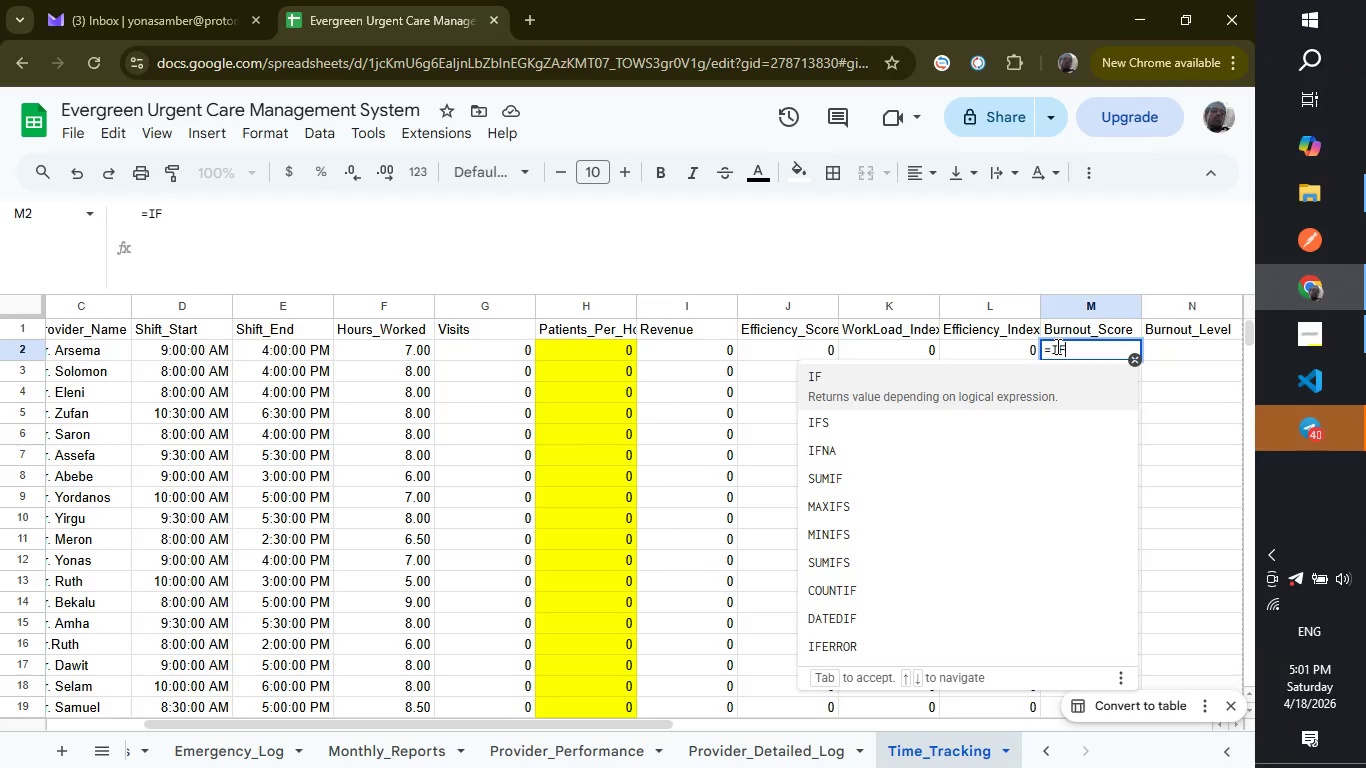 
key(Enter)
 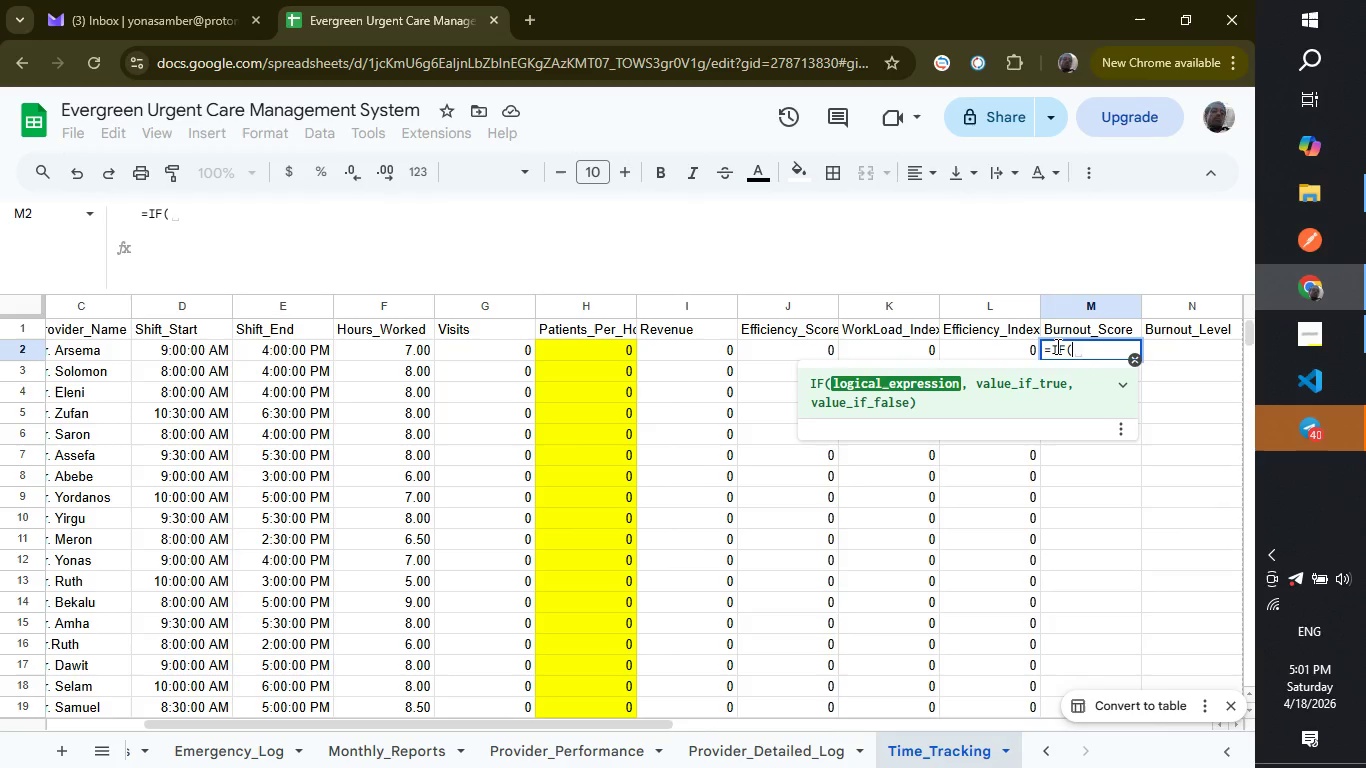 
wait(6.25)
 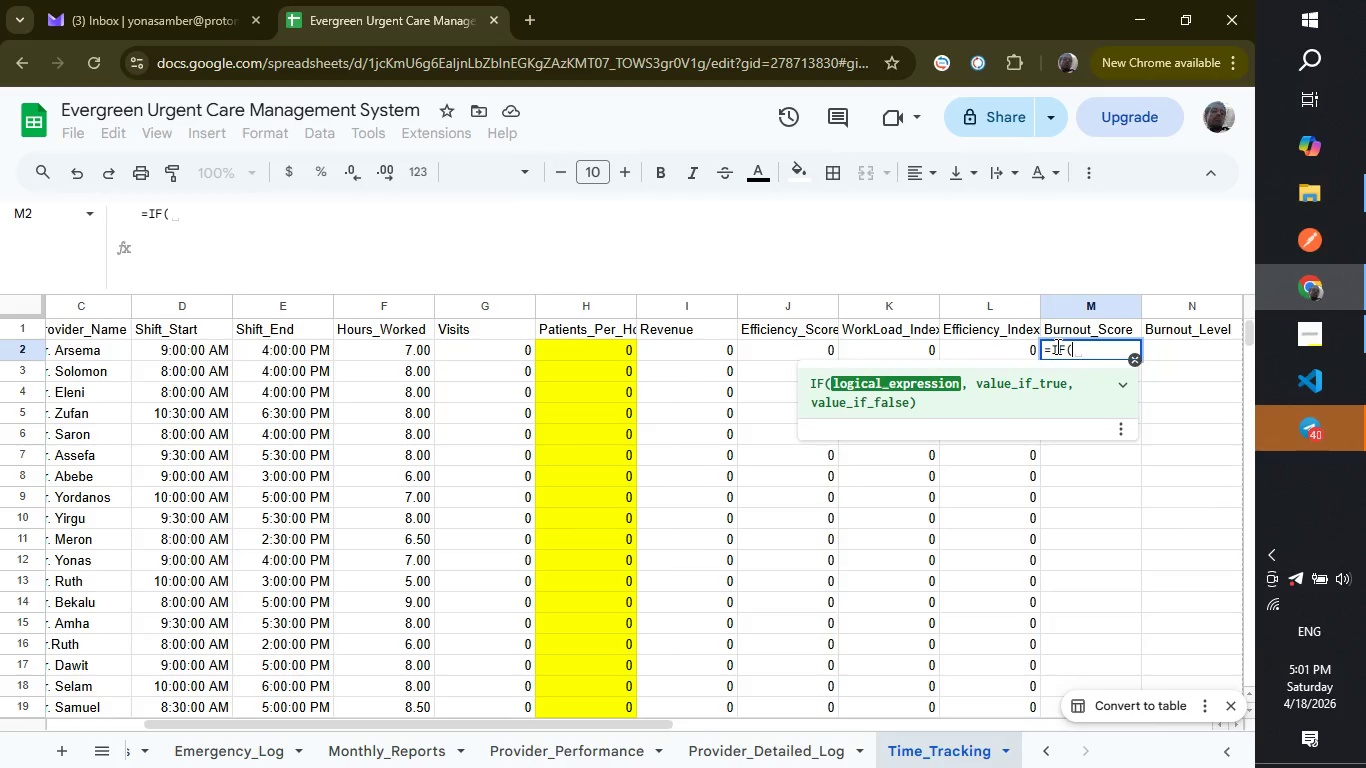 
type(f2=0,0,(f2*)
 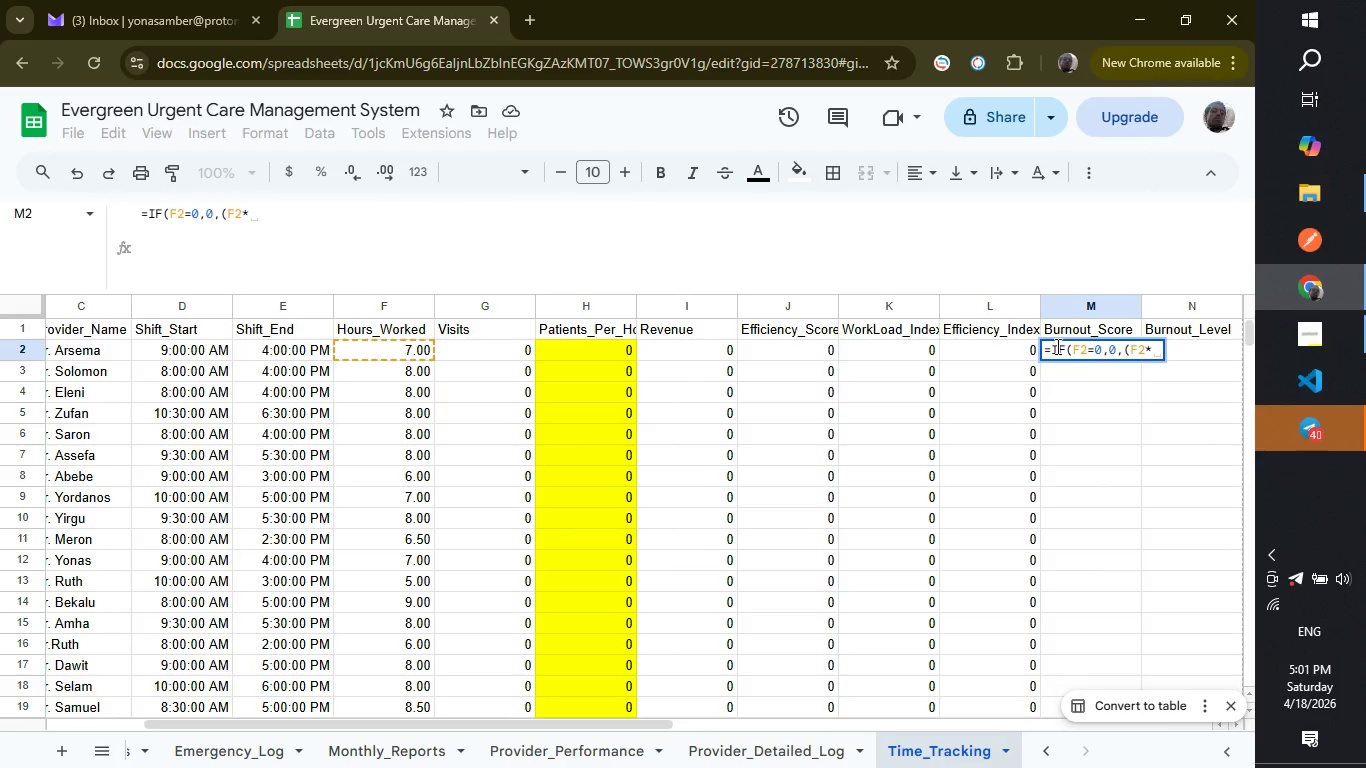 
type(0.4)+(k2*0.3)-)
 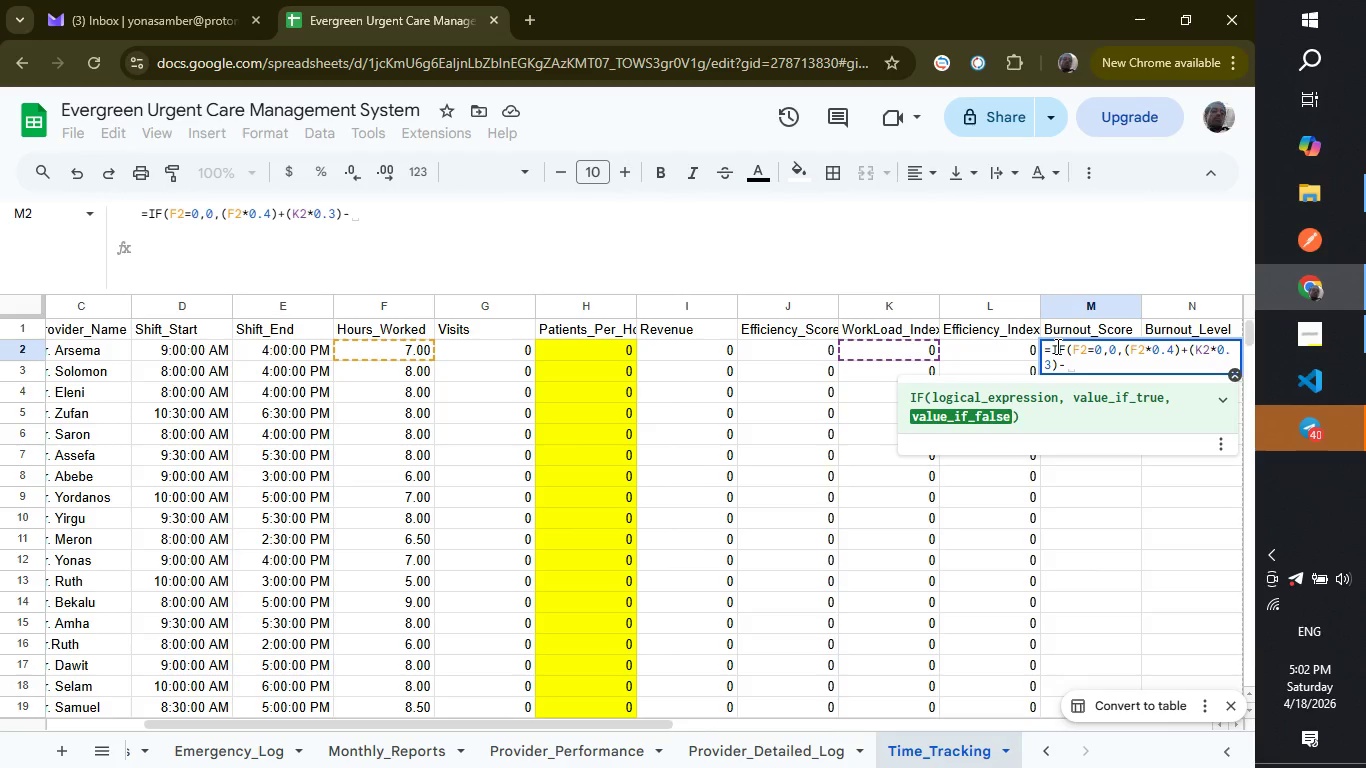 
wait(6.49)
 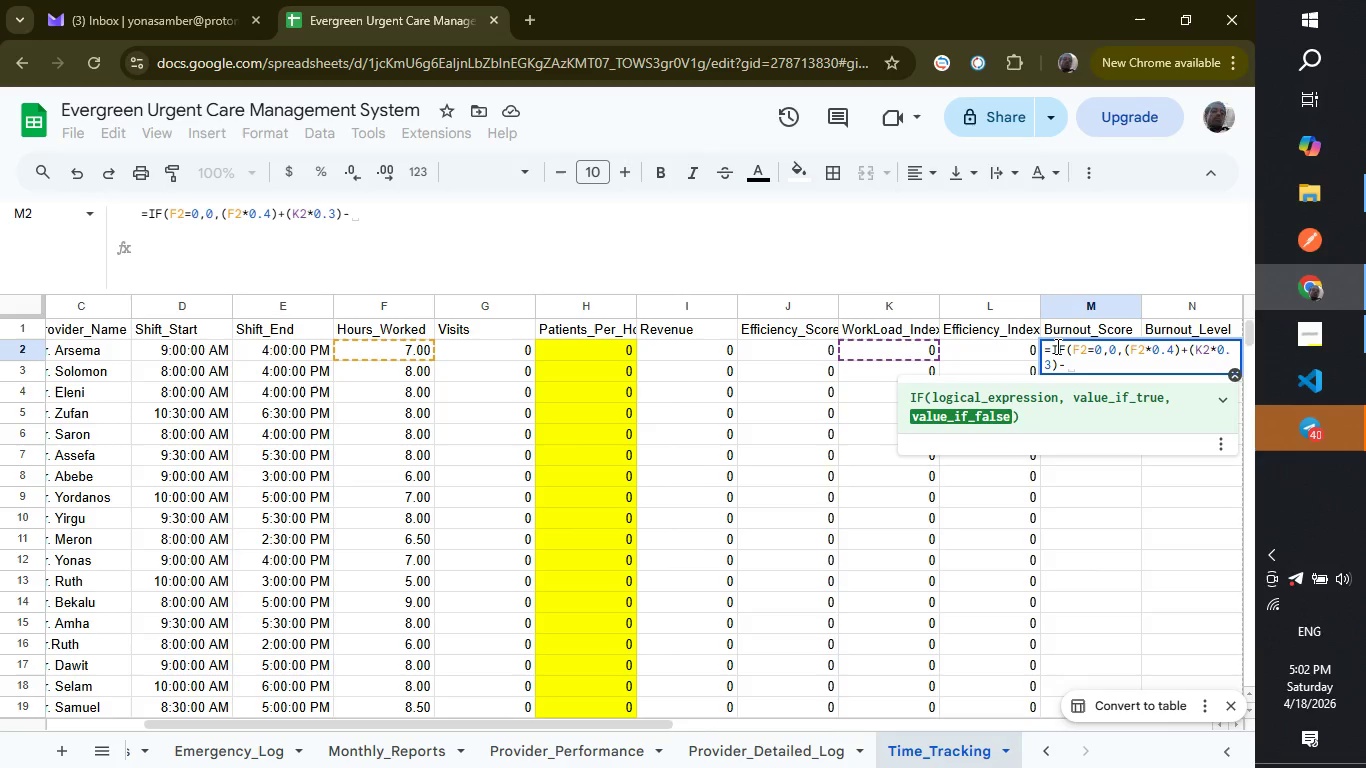 
type((L)
key(Backspace)
type(l2*0.2)))
 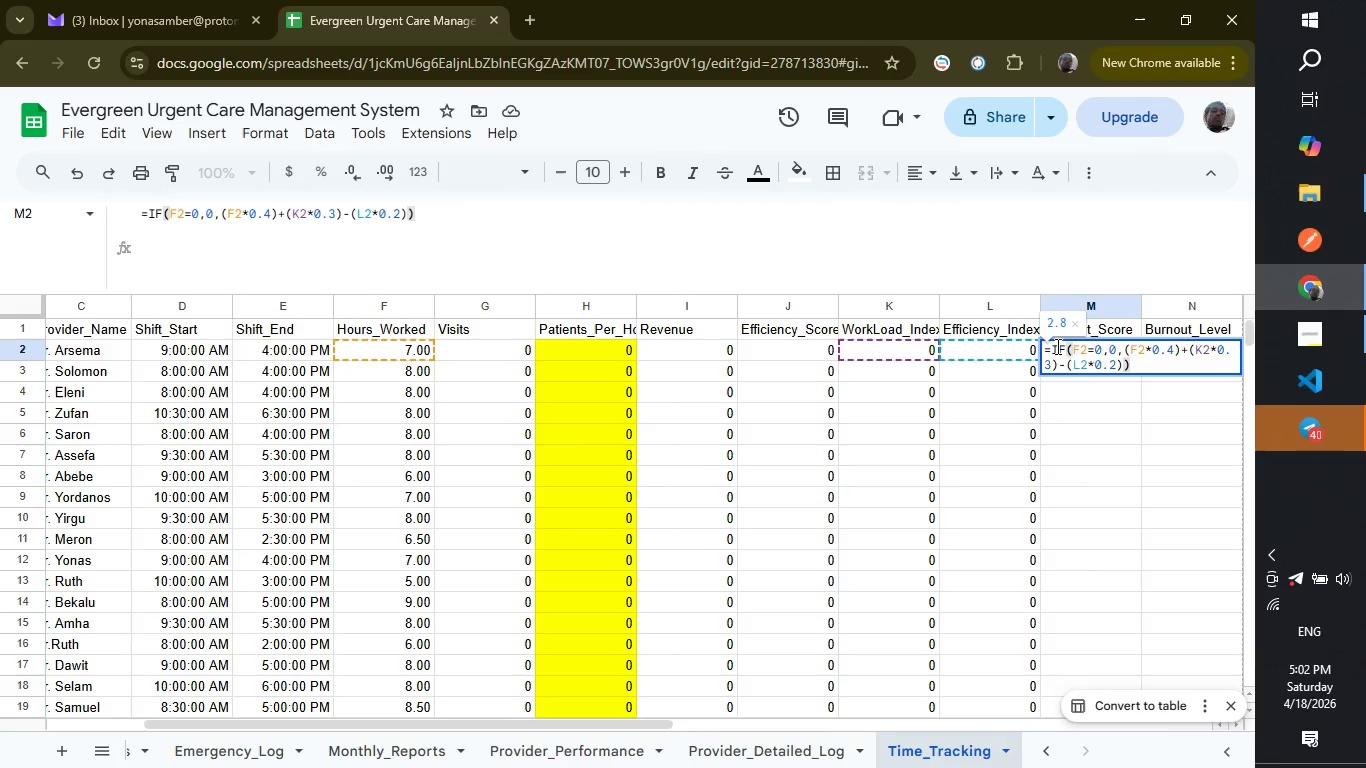 
key(Enter)
 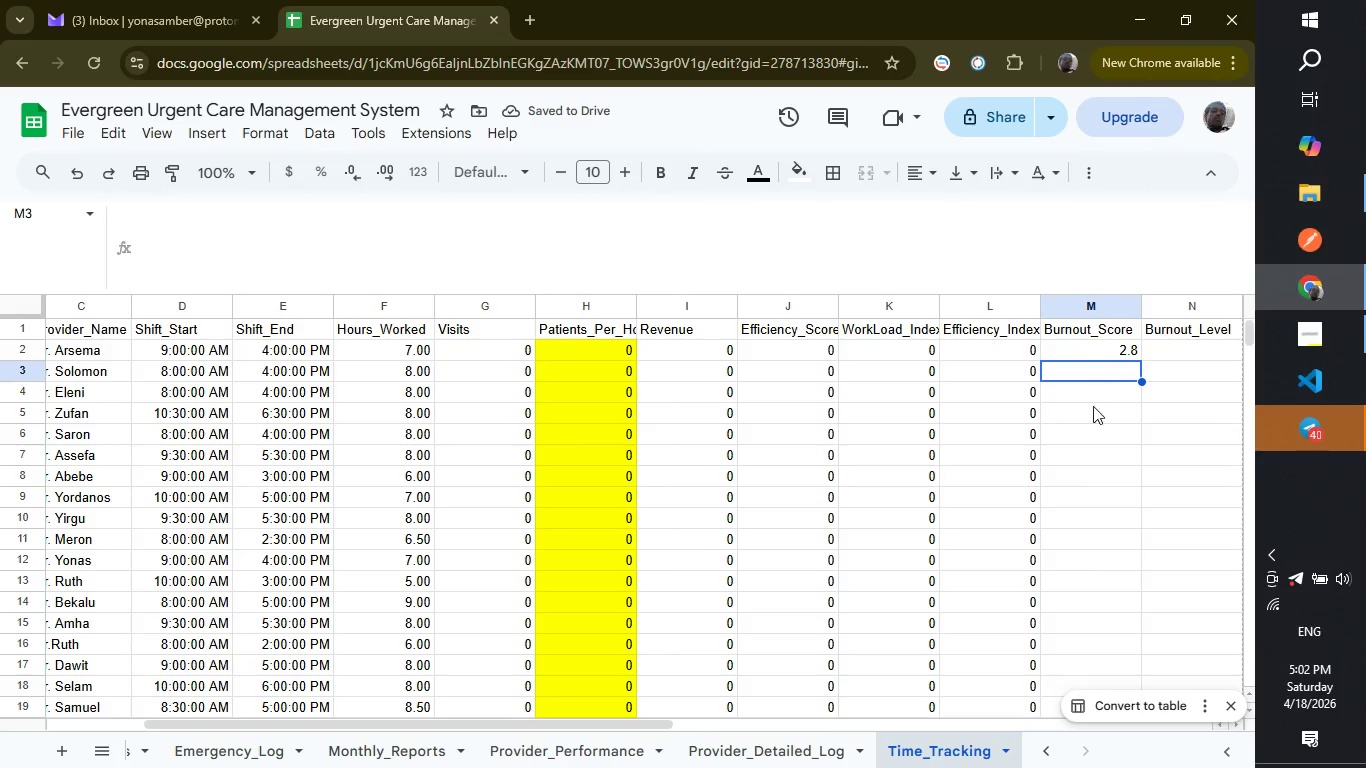 
left_click([1126, 360])
 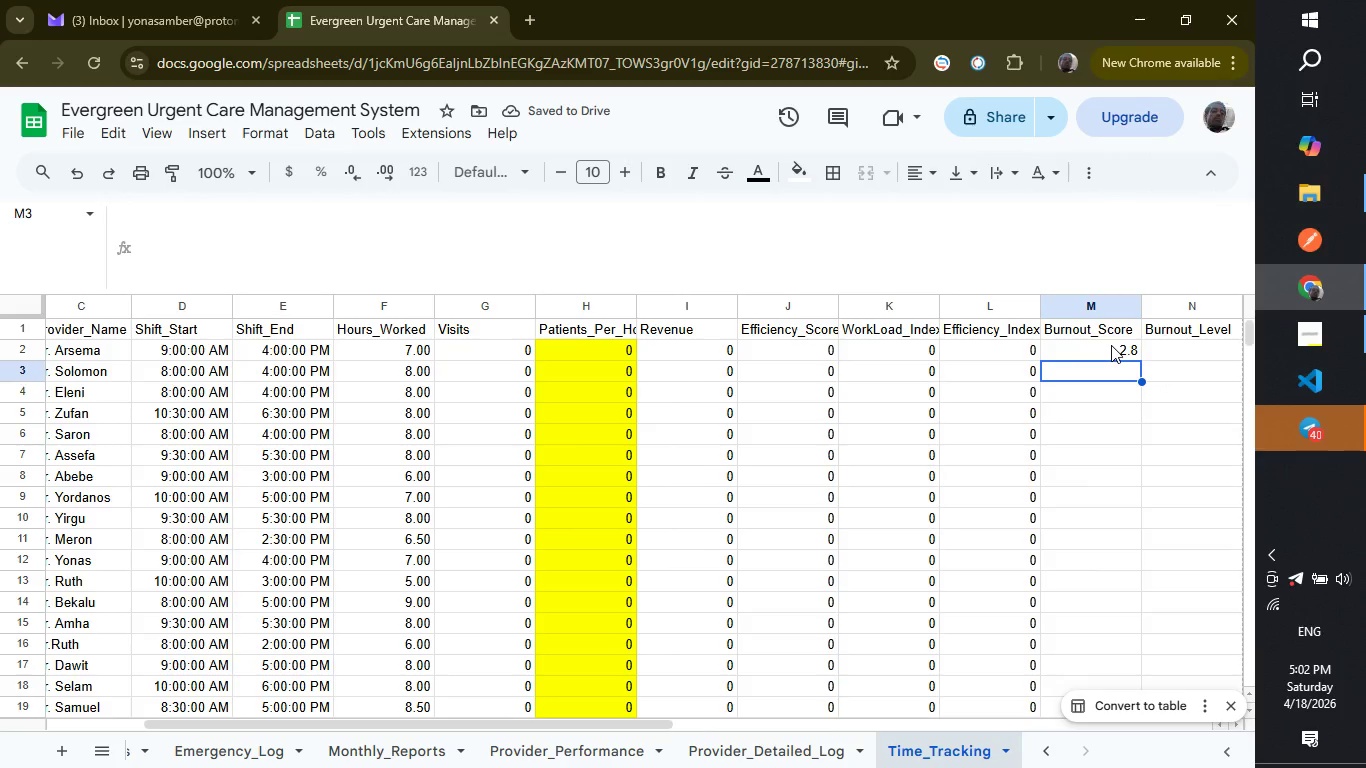 
left_click([1111, 345])
 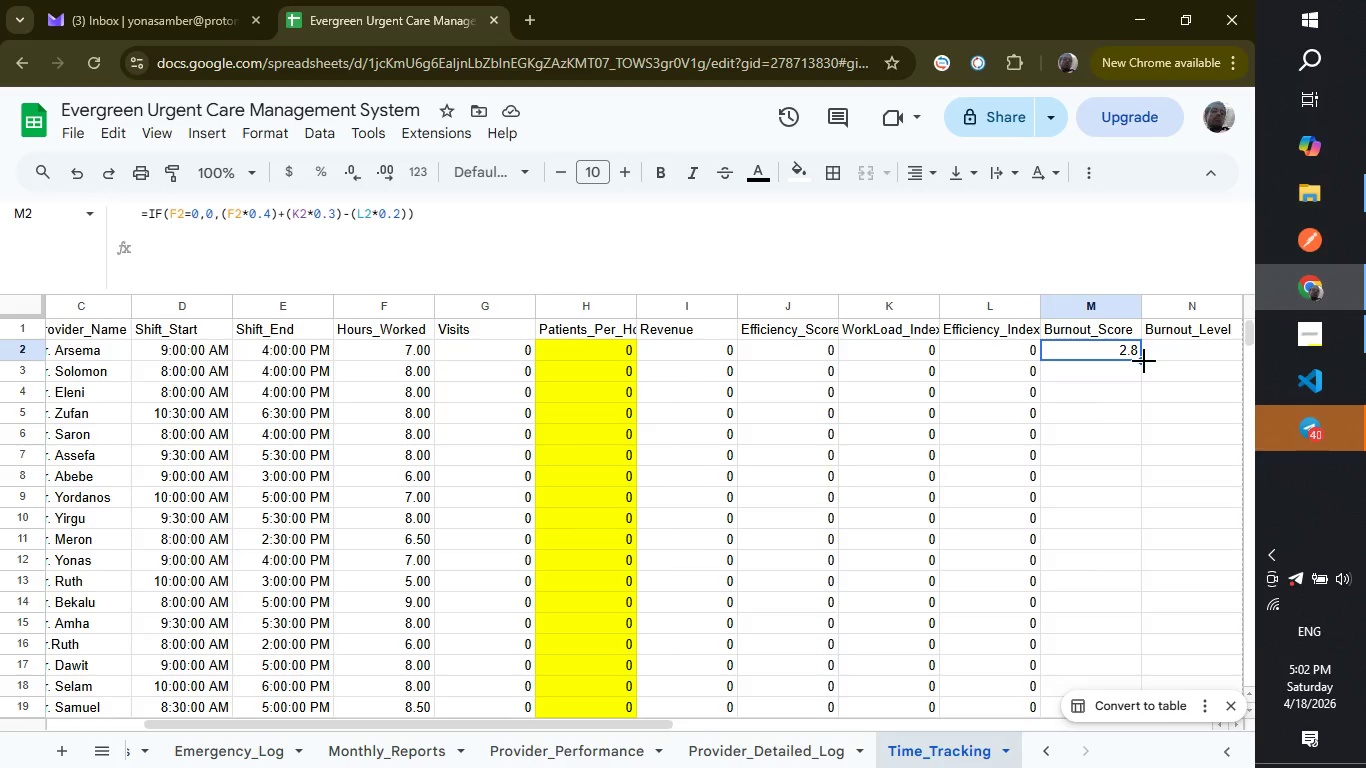 
left_click_drag(start_coordinate=[1144, 361], to_coordinate=[1135, 596])
 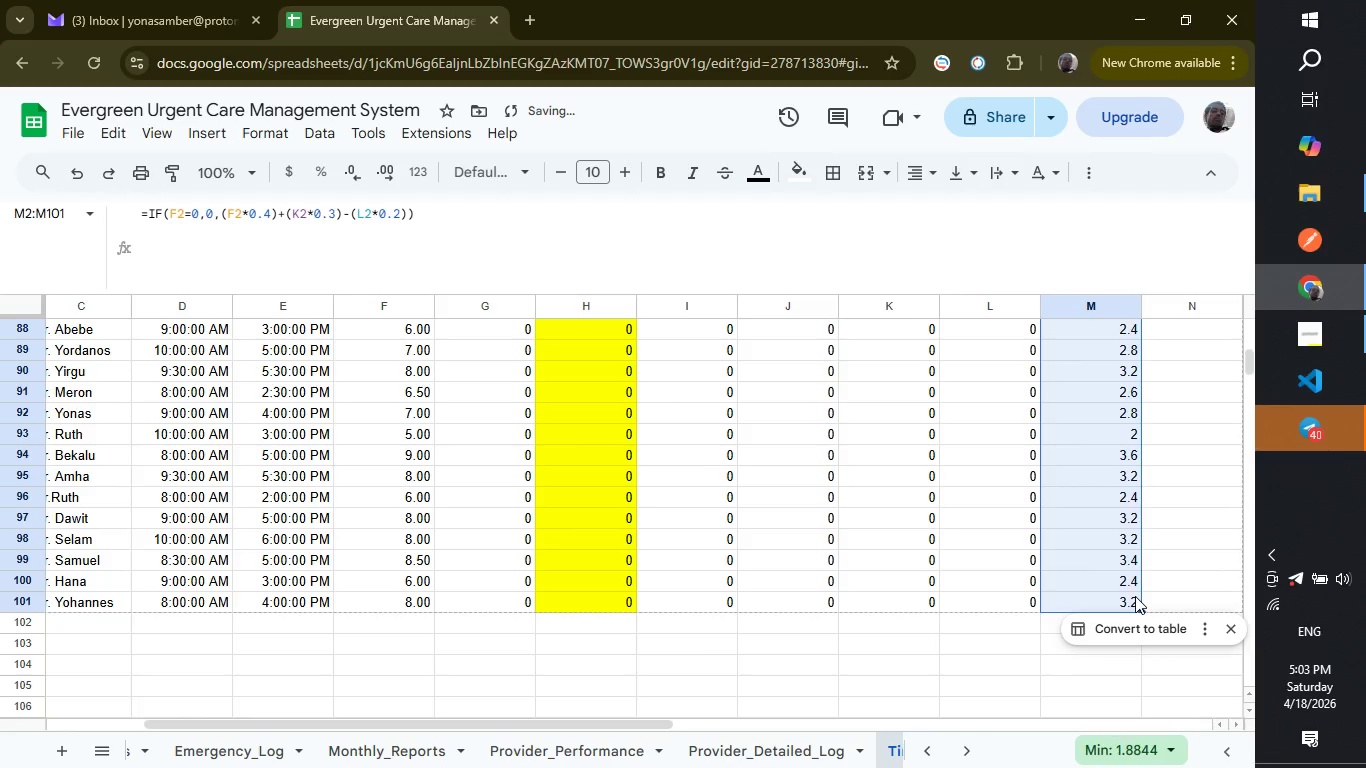 
scroll: coordinate [1130, 539], scroll_direction: down, amount: 3.0
 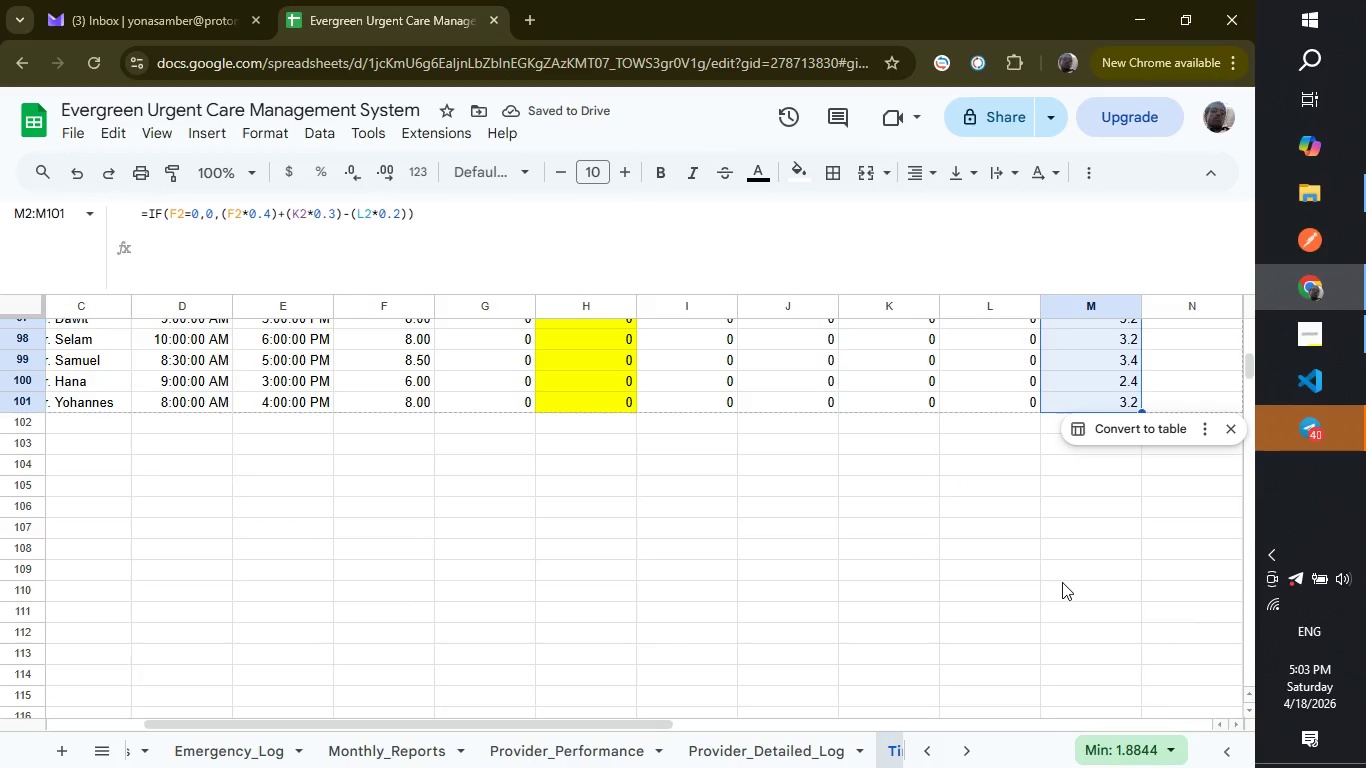 
scroll: coordinate [1062, 582], scroll_direction: up, amount: 19.0
 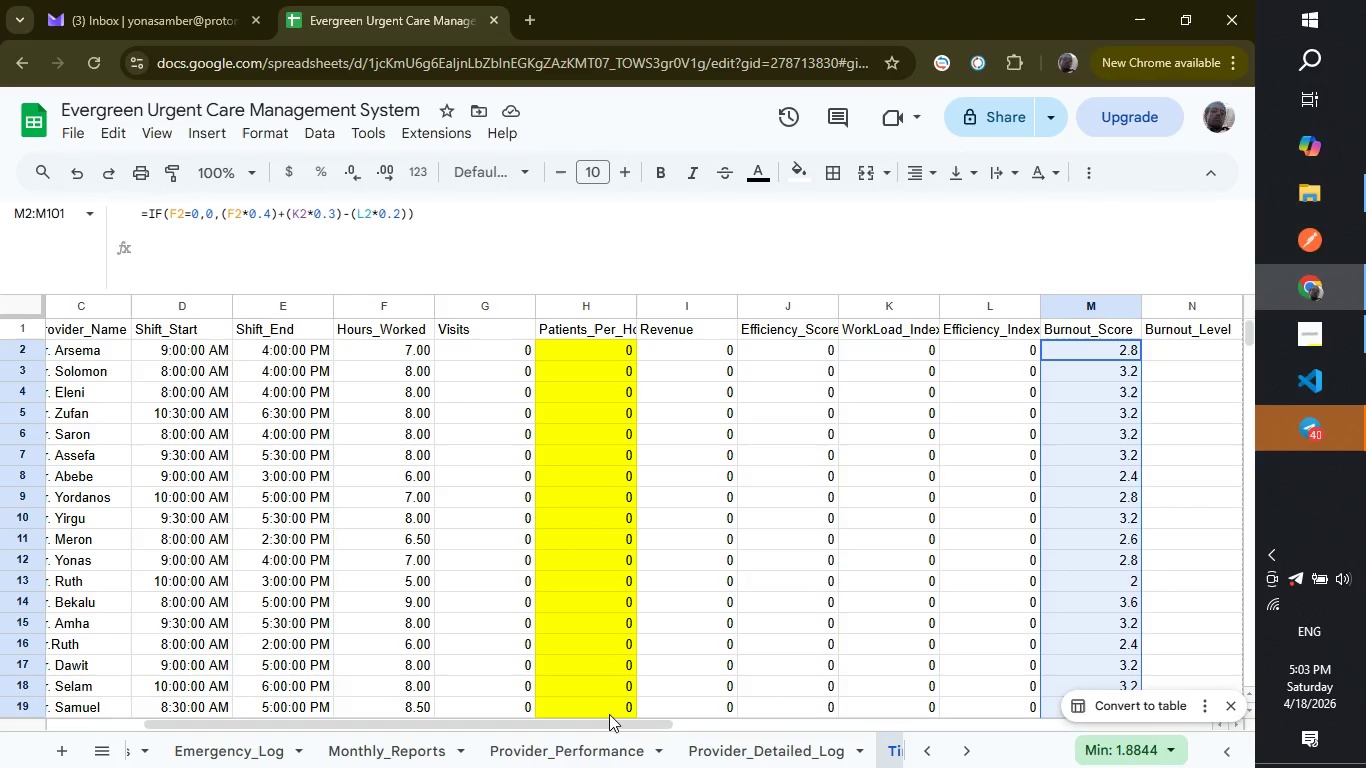 
left_click_drag(start_coordinate=[609, 727], to_coordinate=[672, 727])
 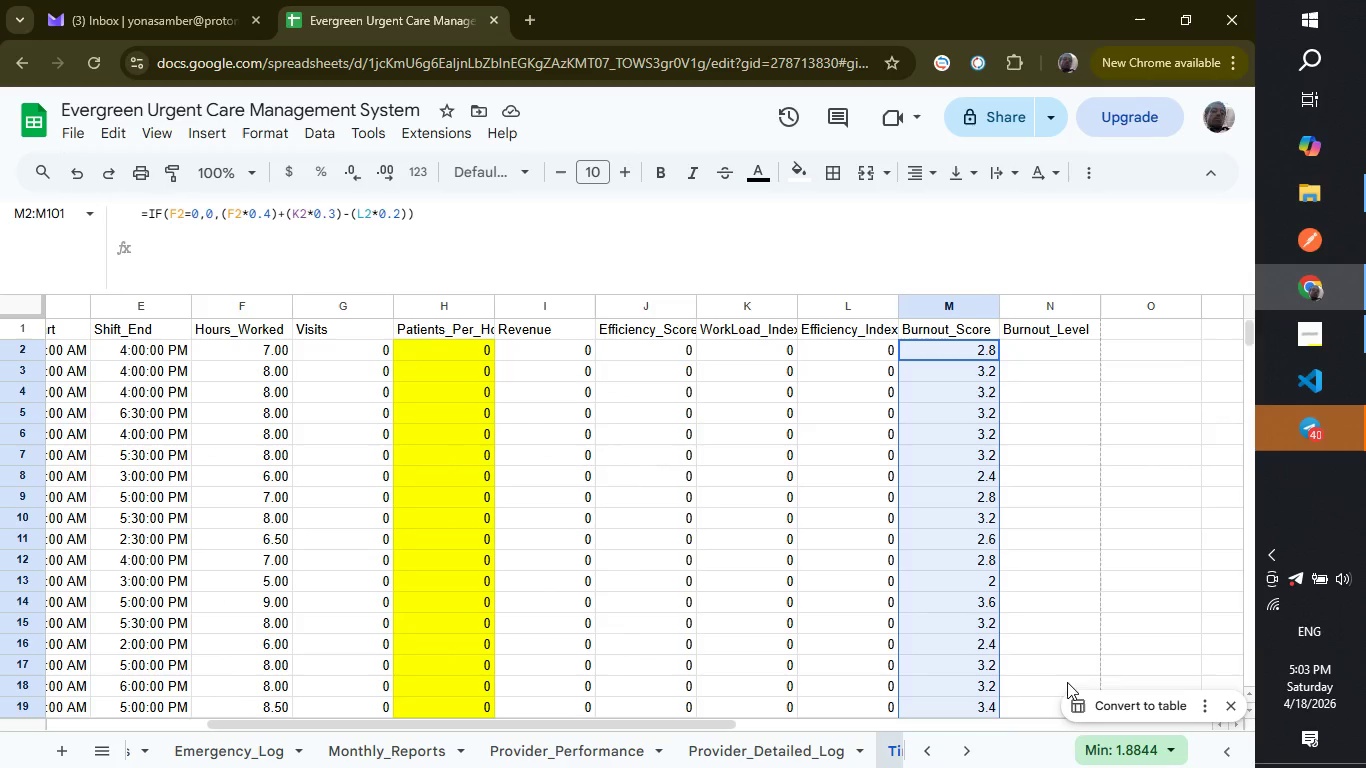 
left_click([672, 727])
 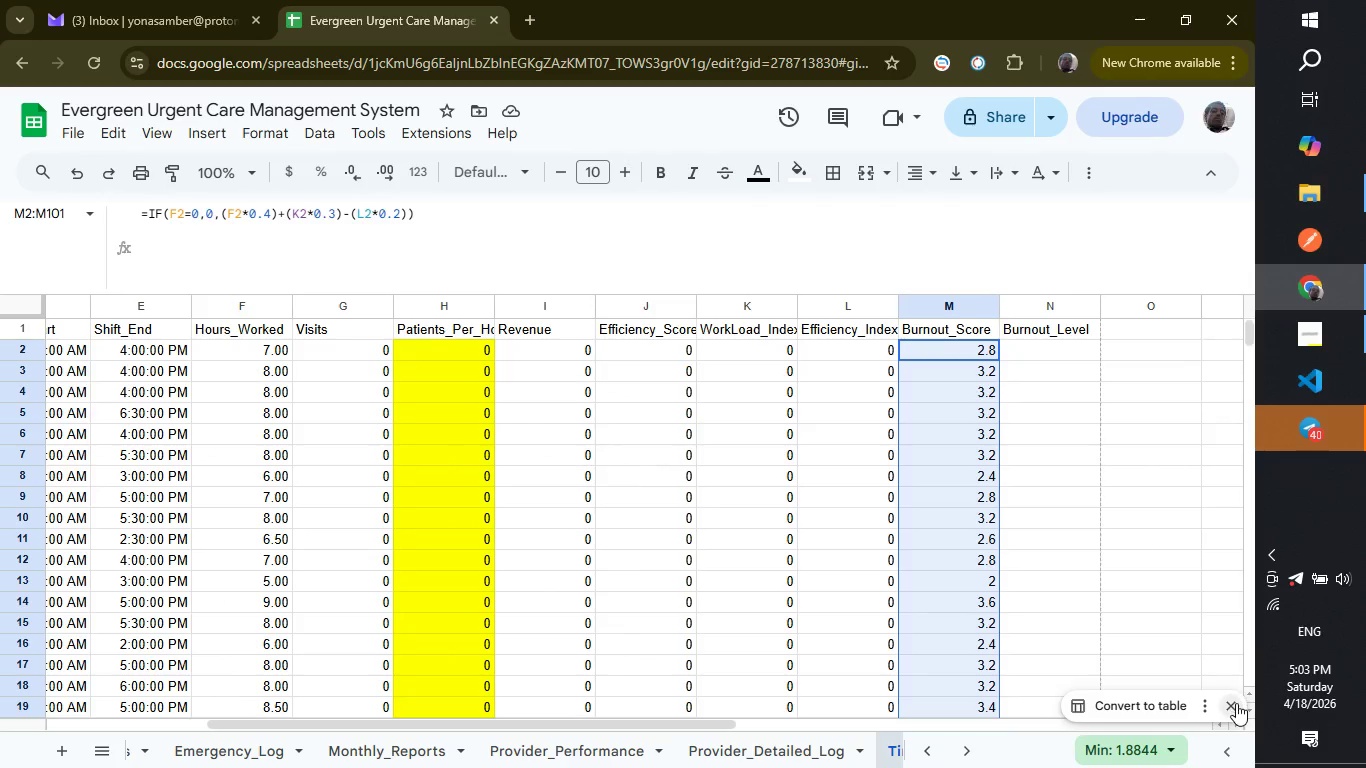 
left_click([1236, 703])
 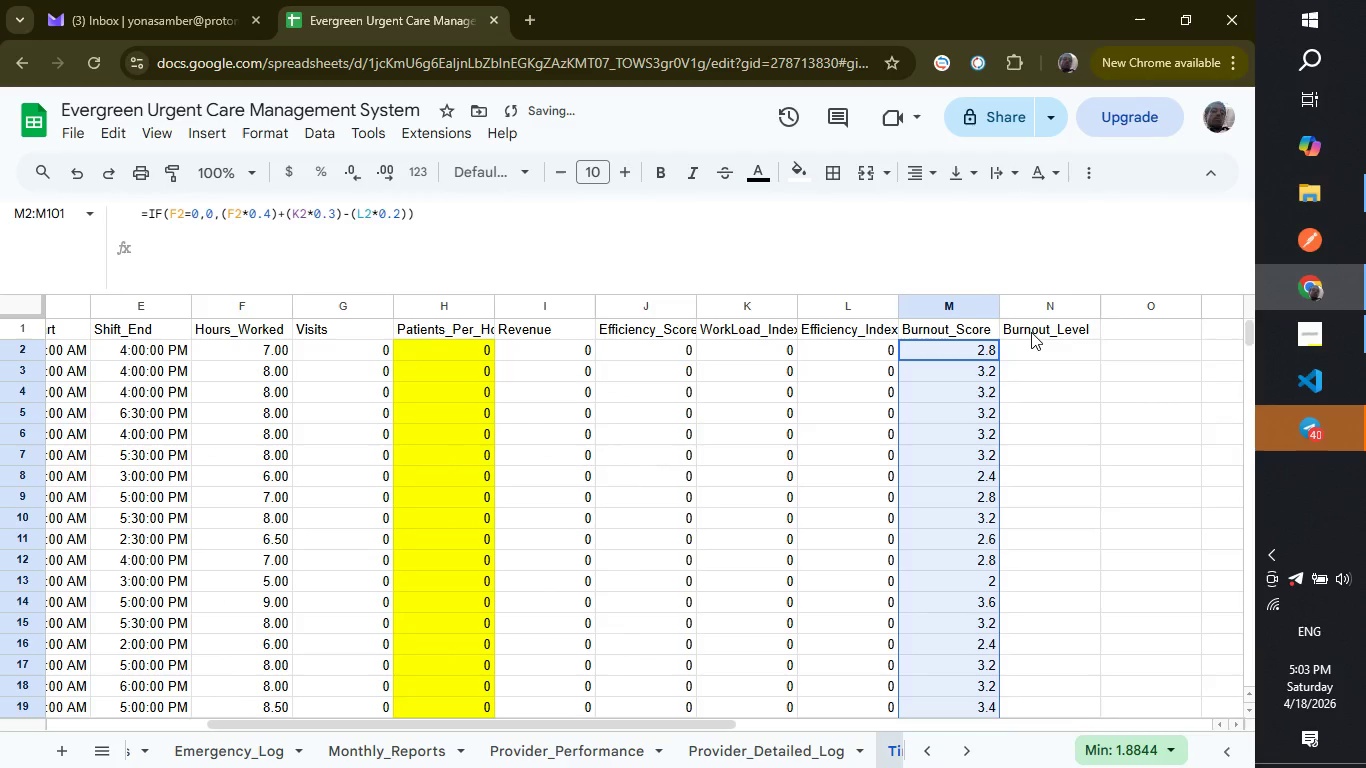 
left_click([1036, 351])
 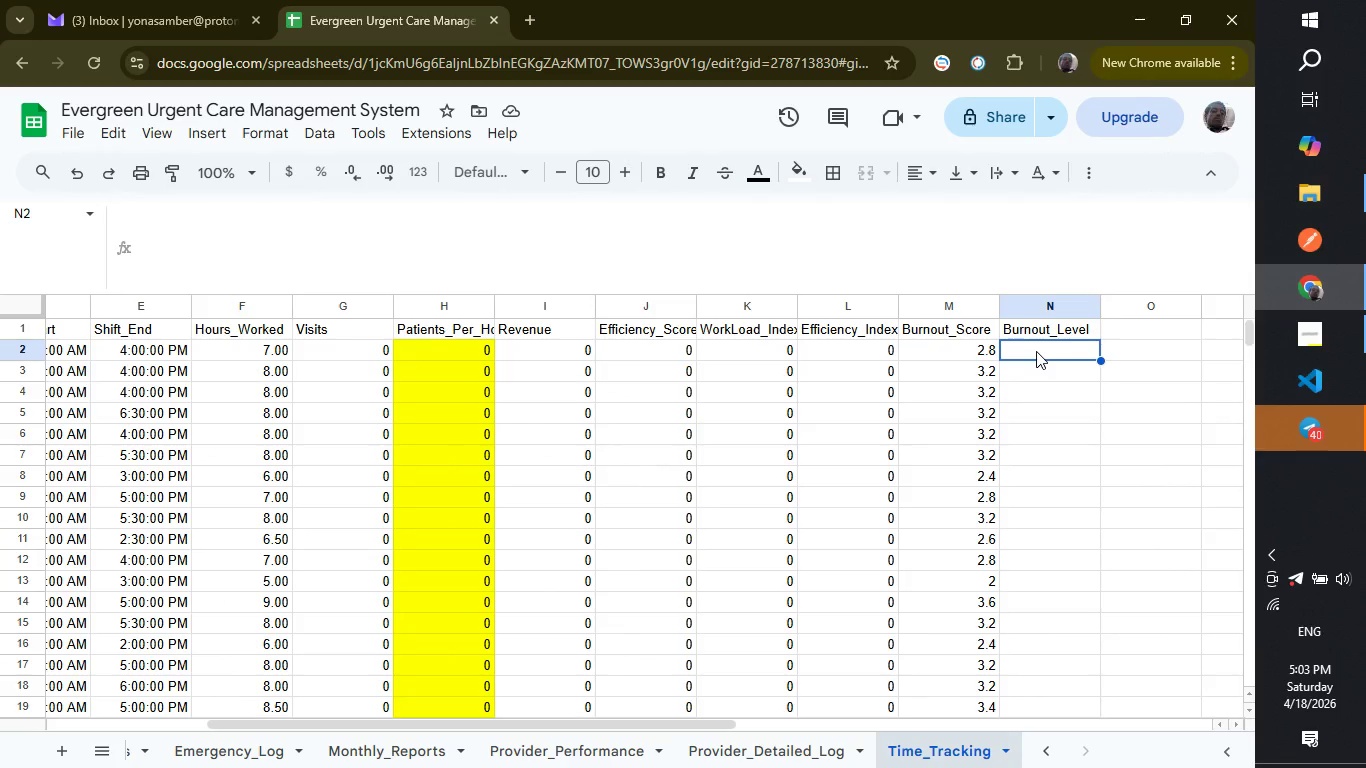 
wait(11.5)
 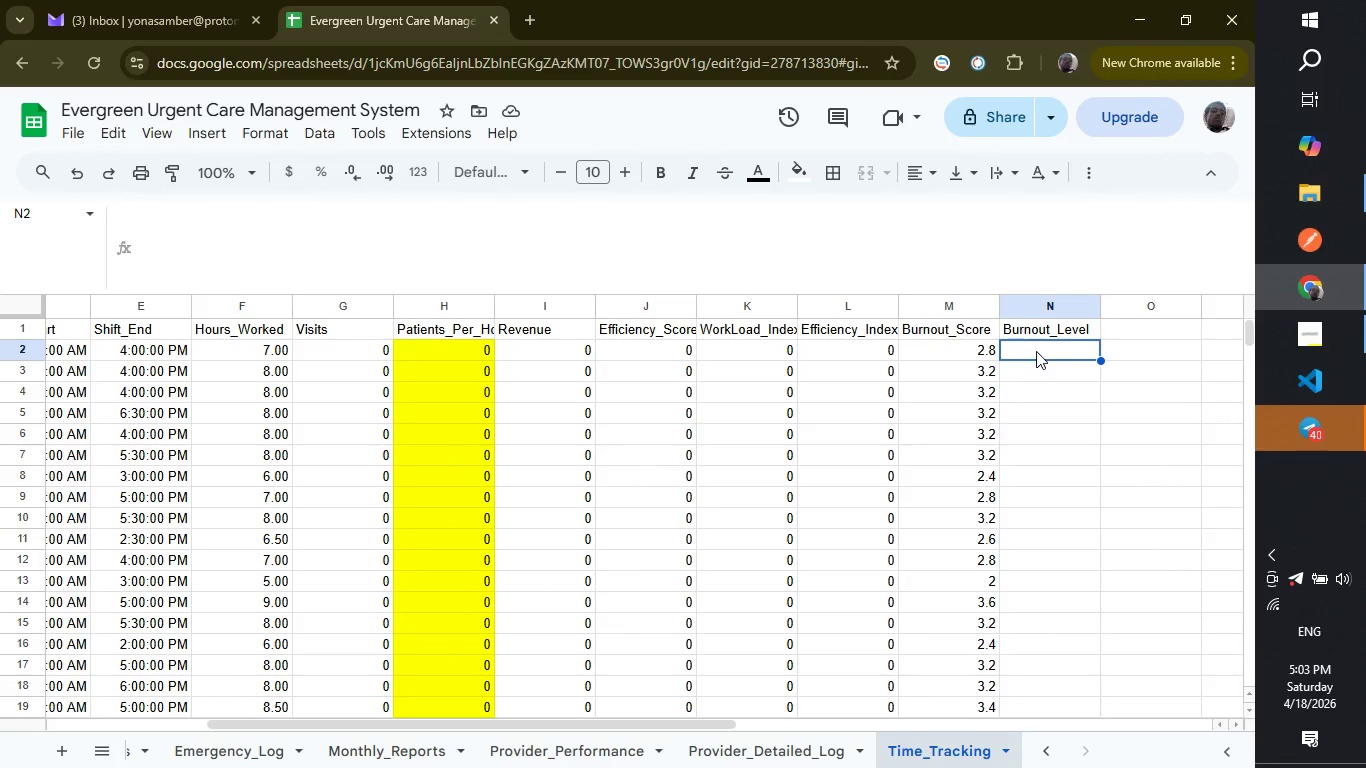 
type(=I)
key(Backspace)
type(if)
 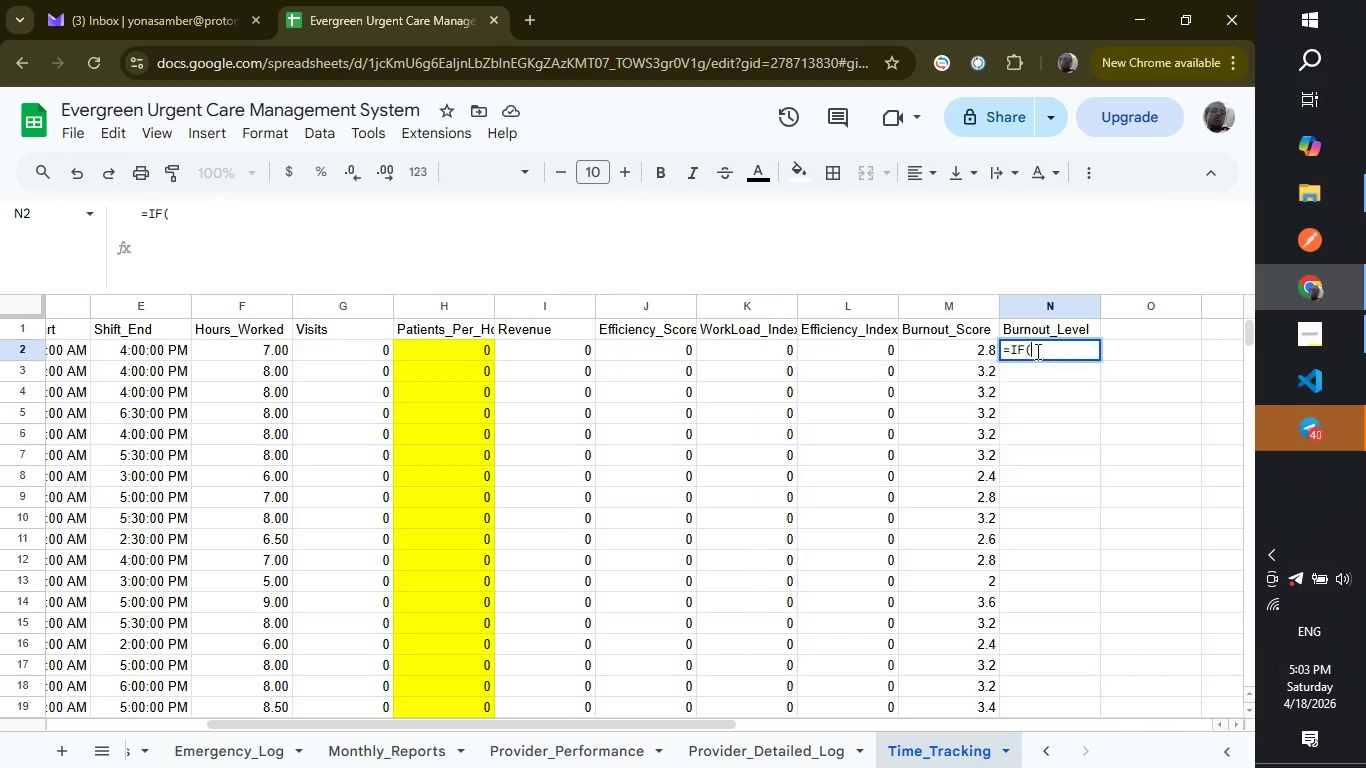 
key(Enter)
 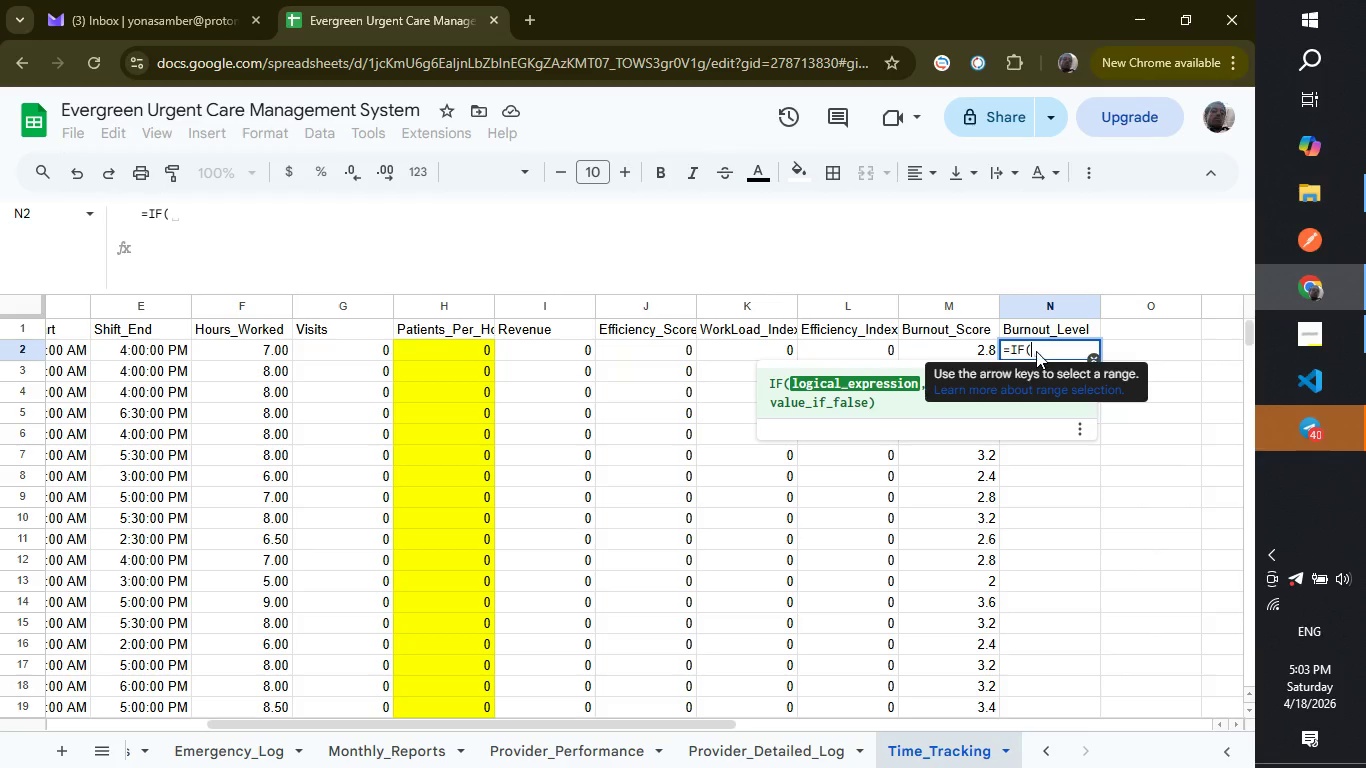 
type(m2<5,"loW)
key(Backspace)
type(w",)
 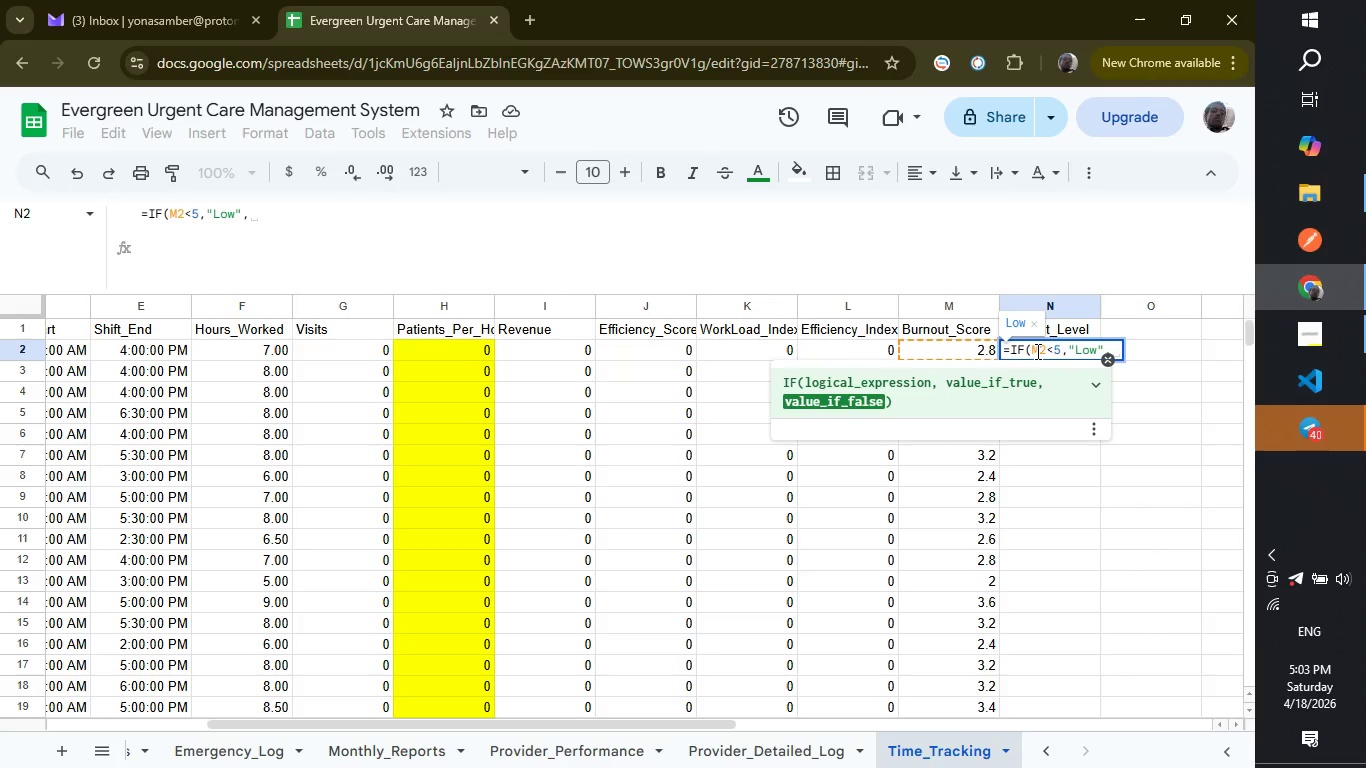 
 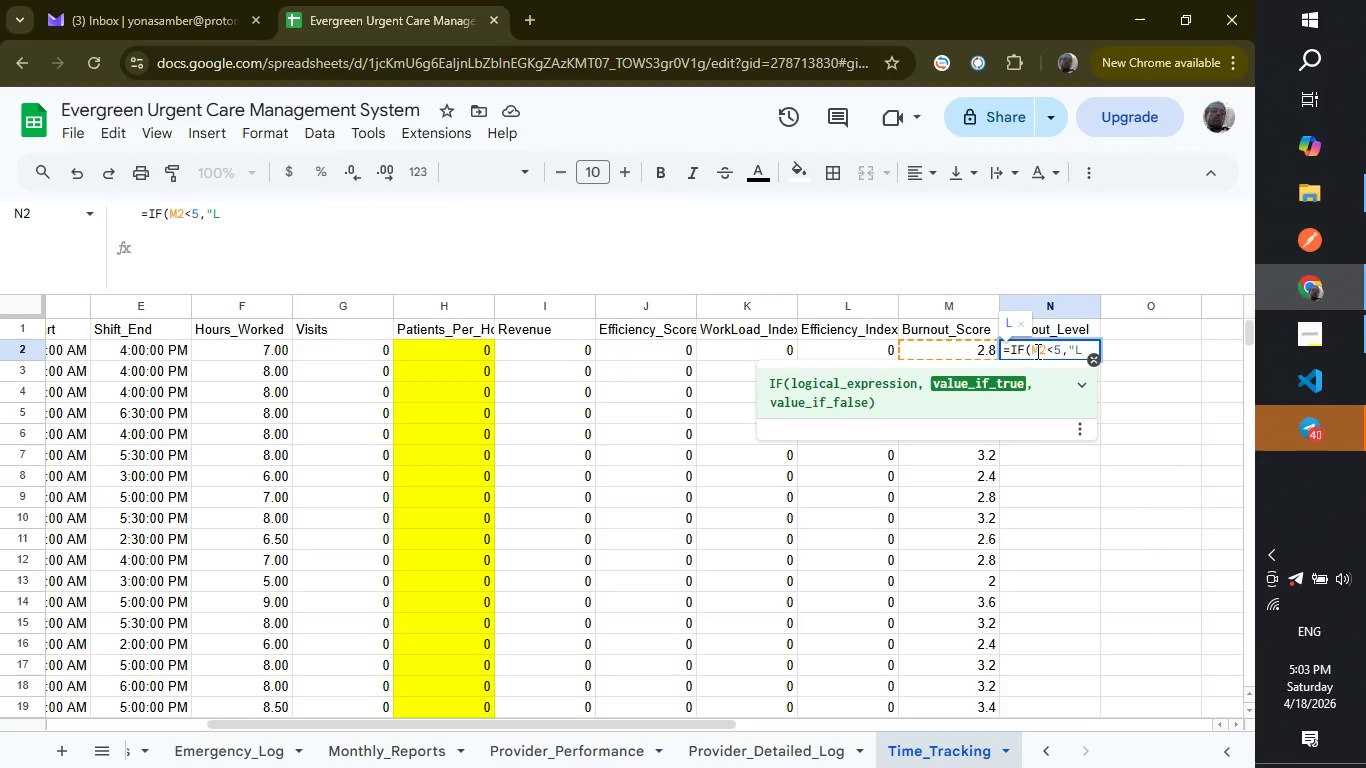 
hold_key(key=CapsLock, duration=0.89)
 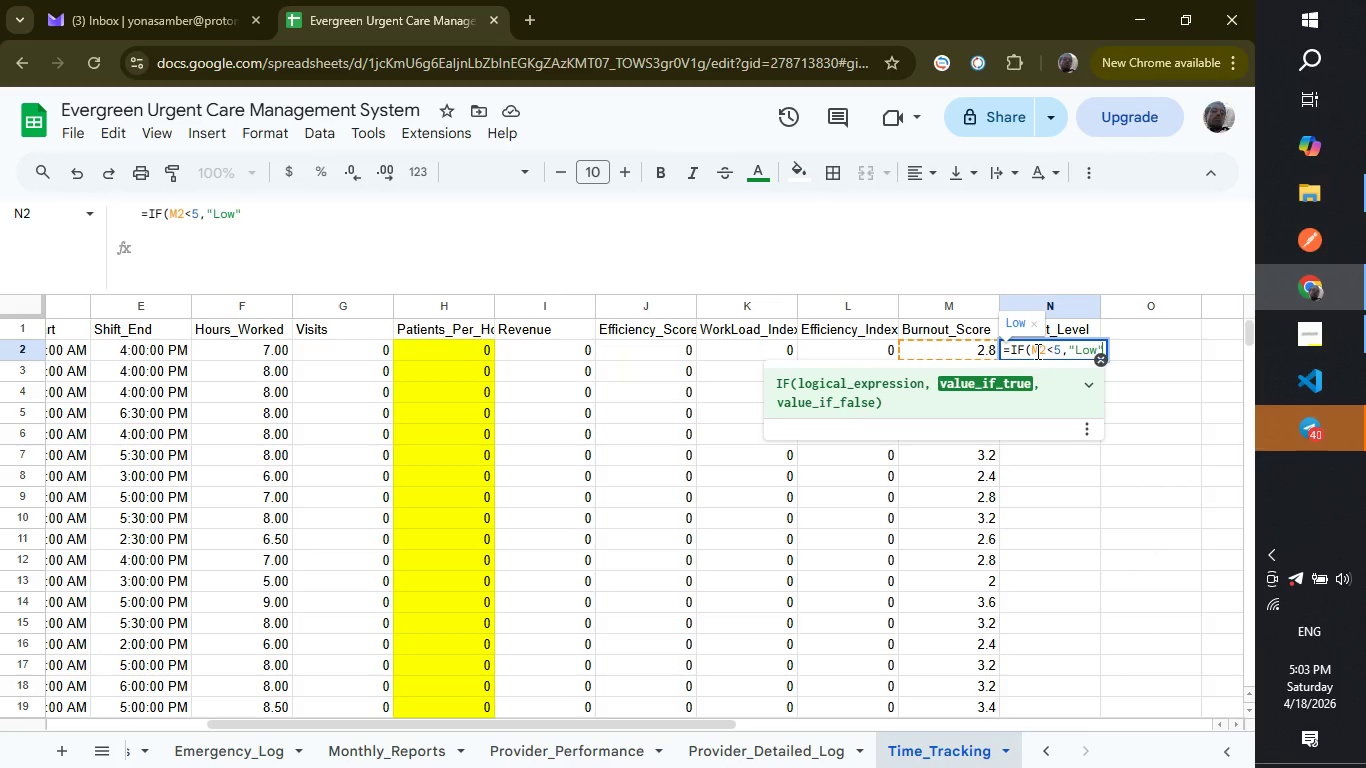 
type(if)
 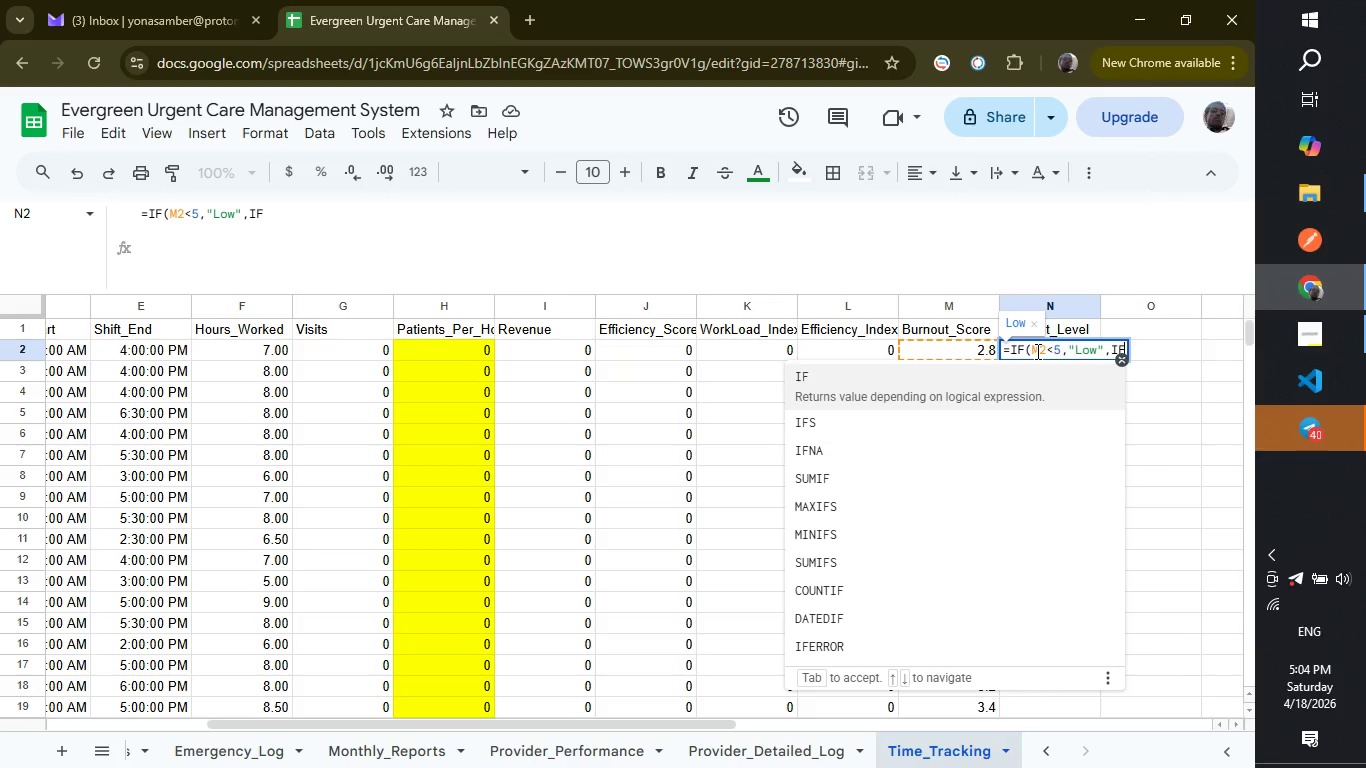 
hold_key(key=ShiftLeft, duration=0.5)
 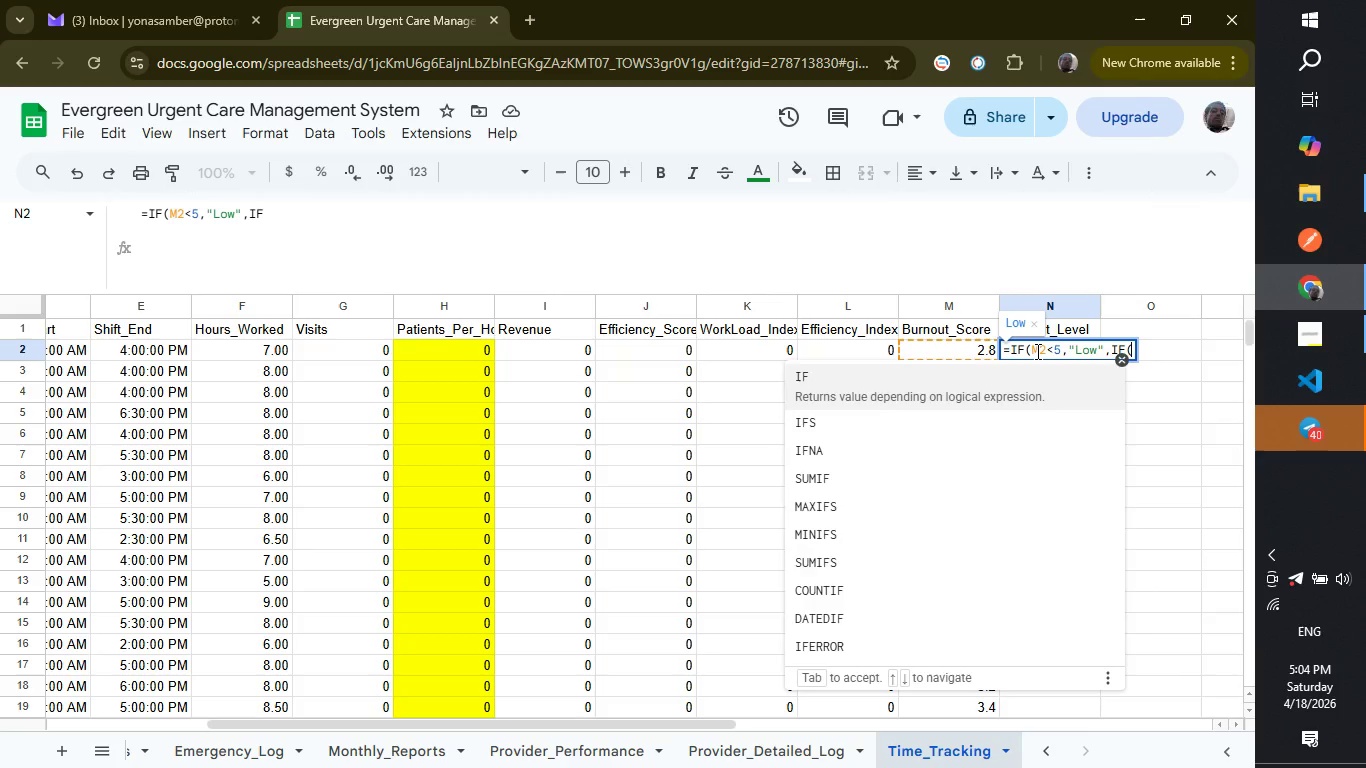 
type((M2<10,"Moderate", IF)
 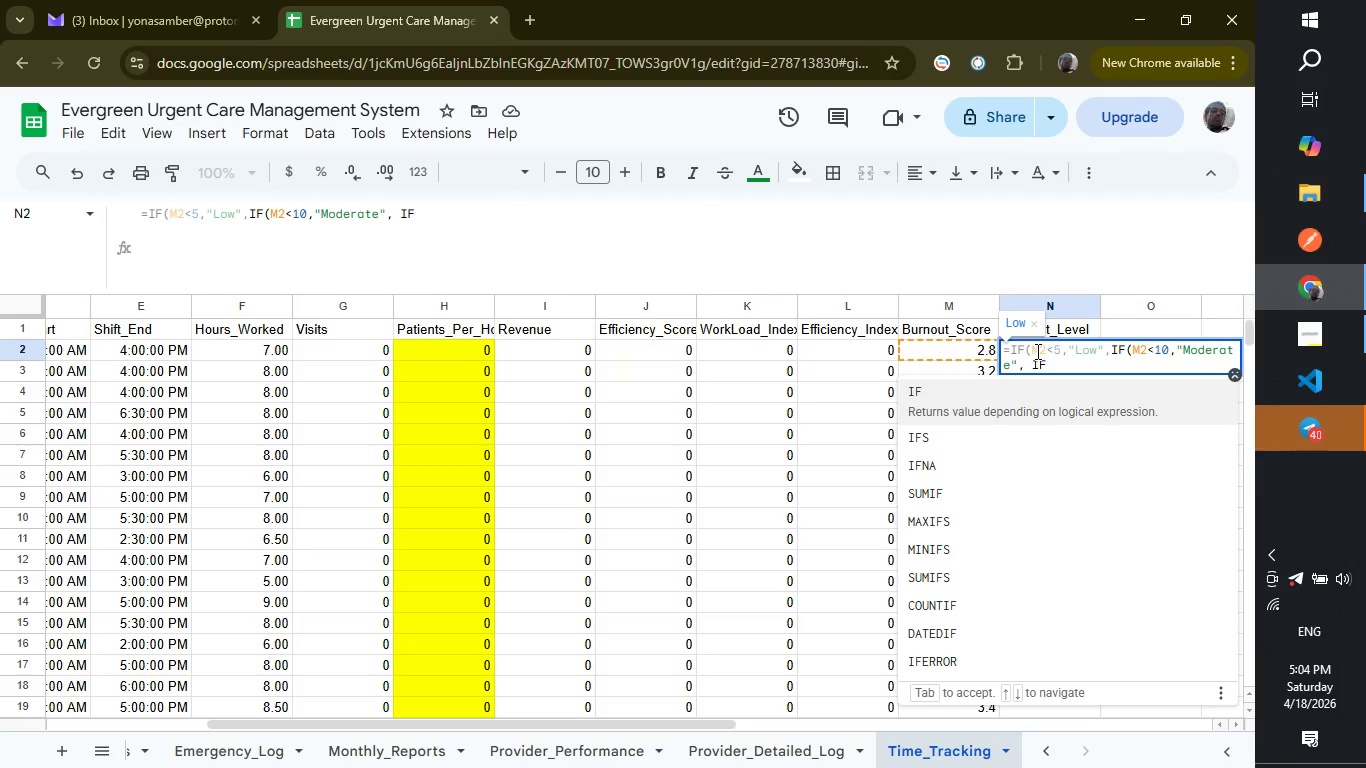 
key(Enter)
 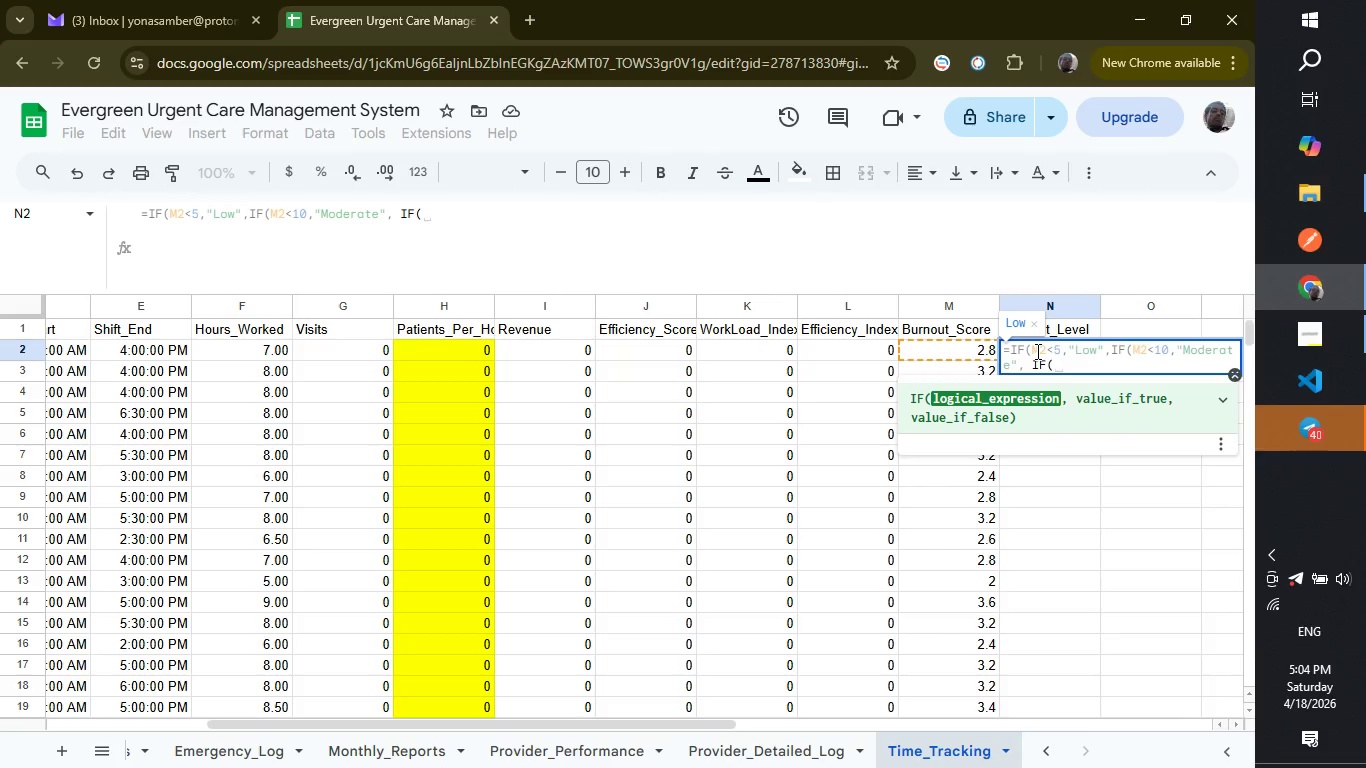 
type(M2)
 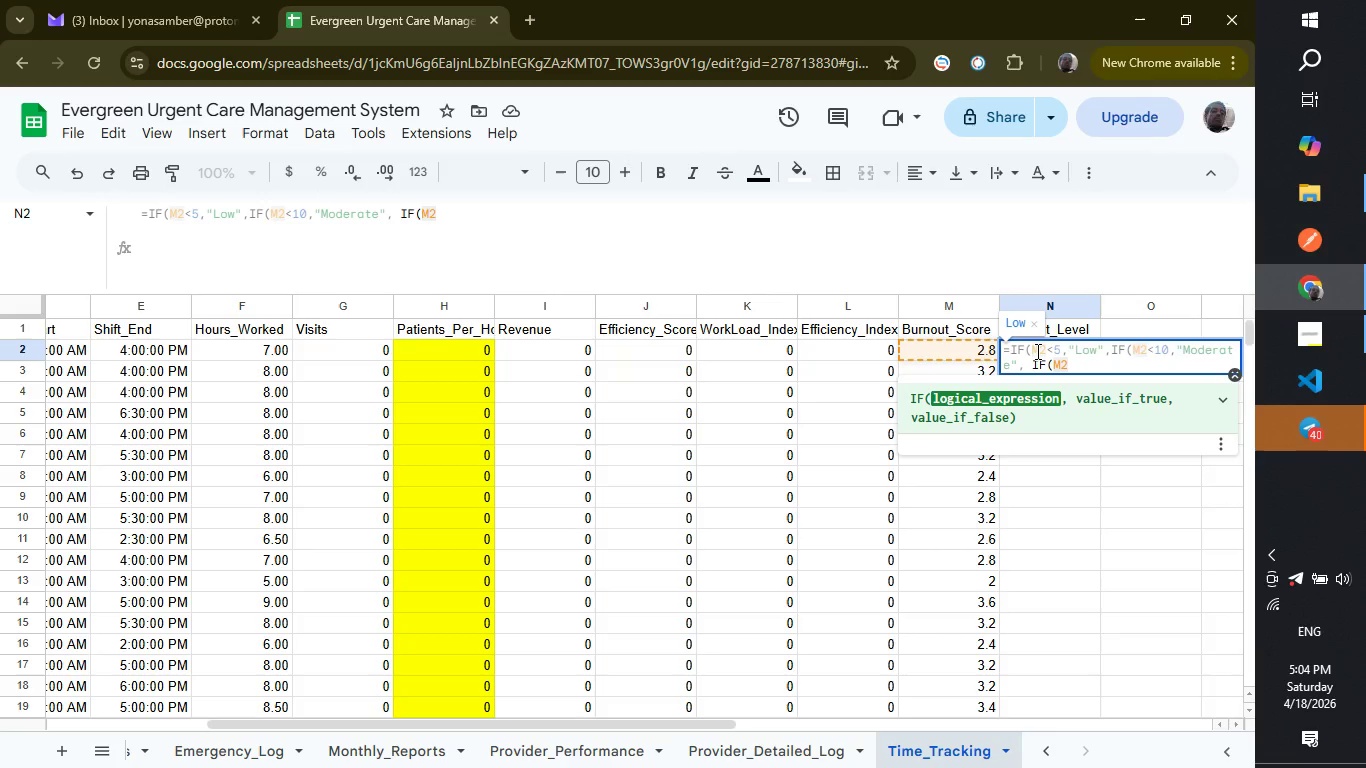 
type(<15,"H)
key(Backspace)
type(hIGH")
 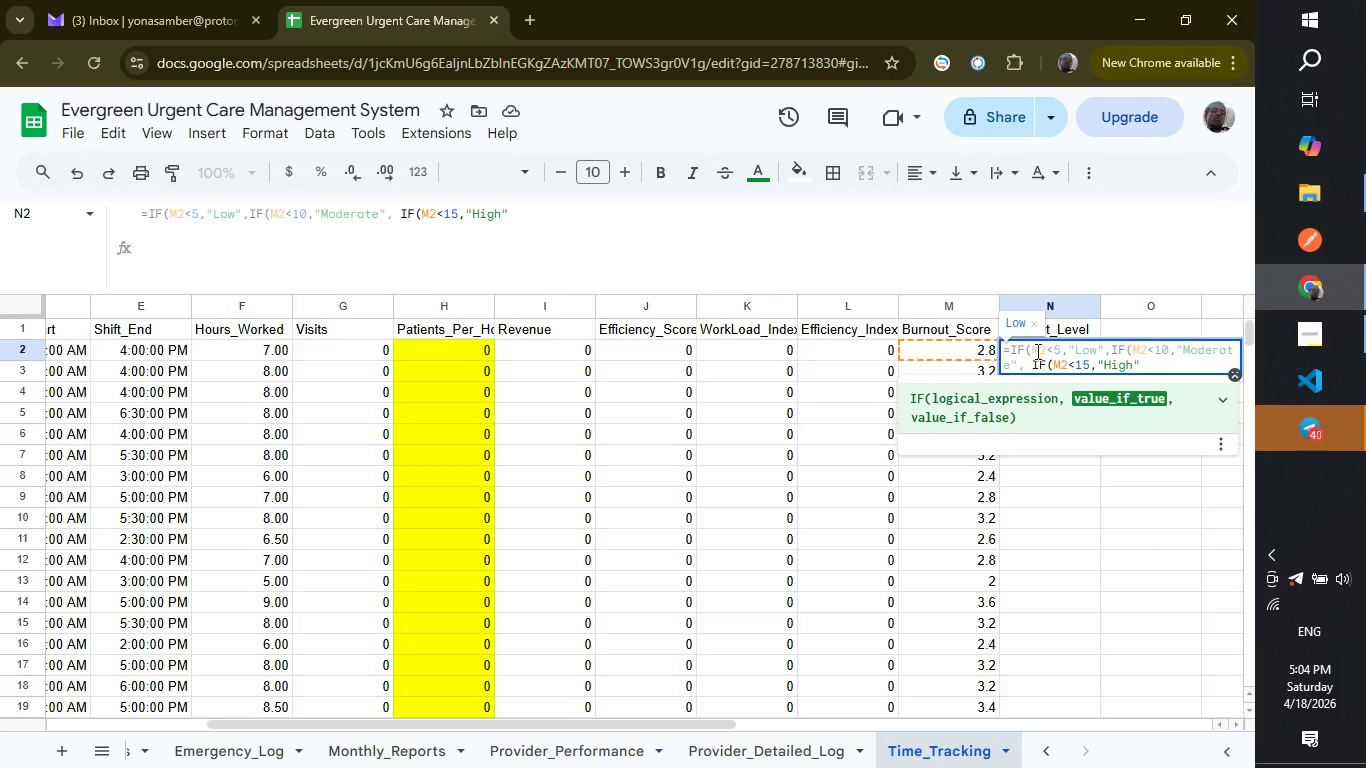 
key(Comma)
 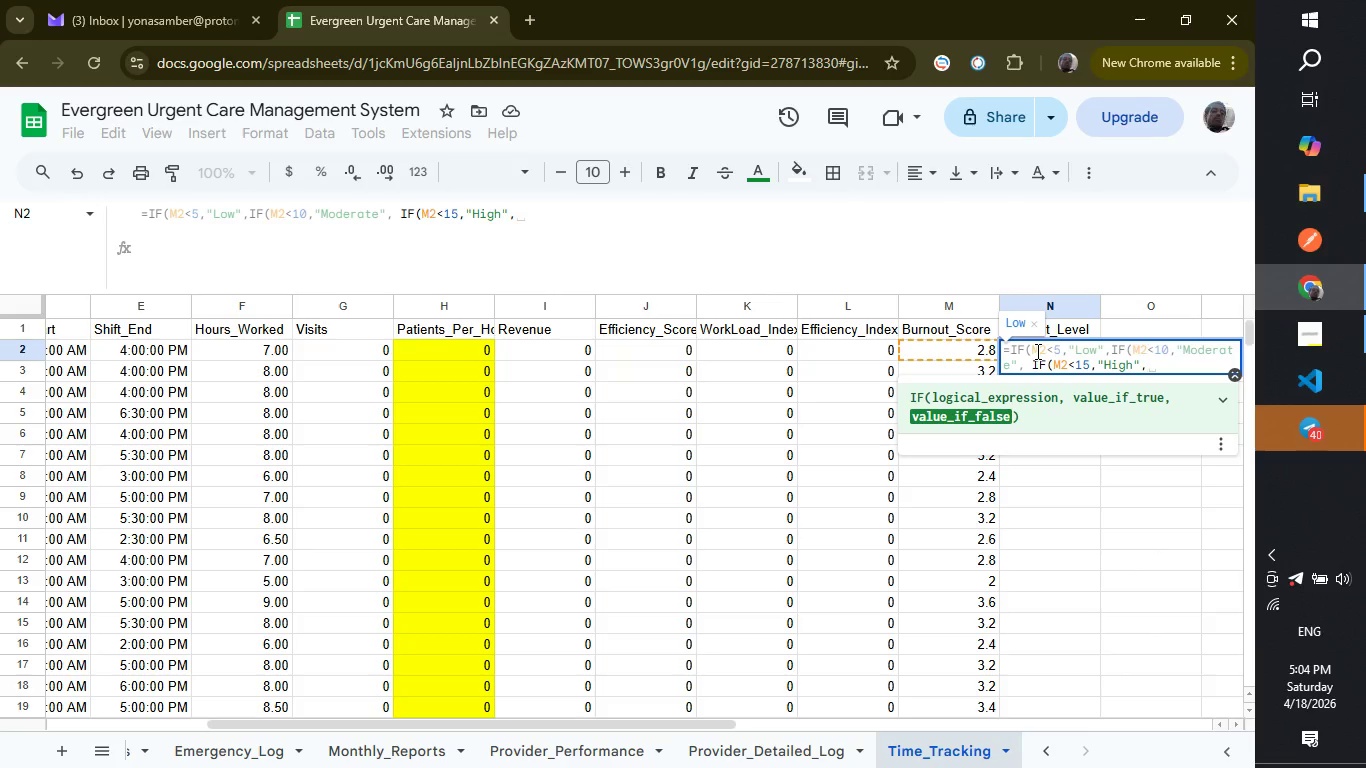 
type("Critical")
 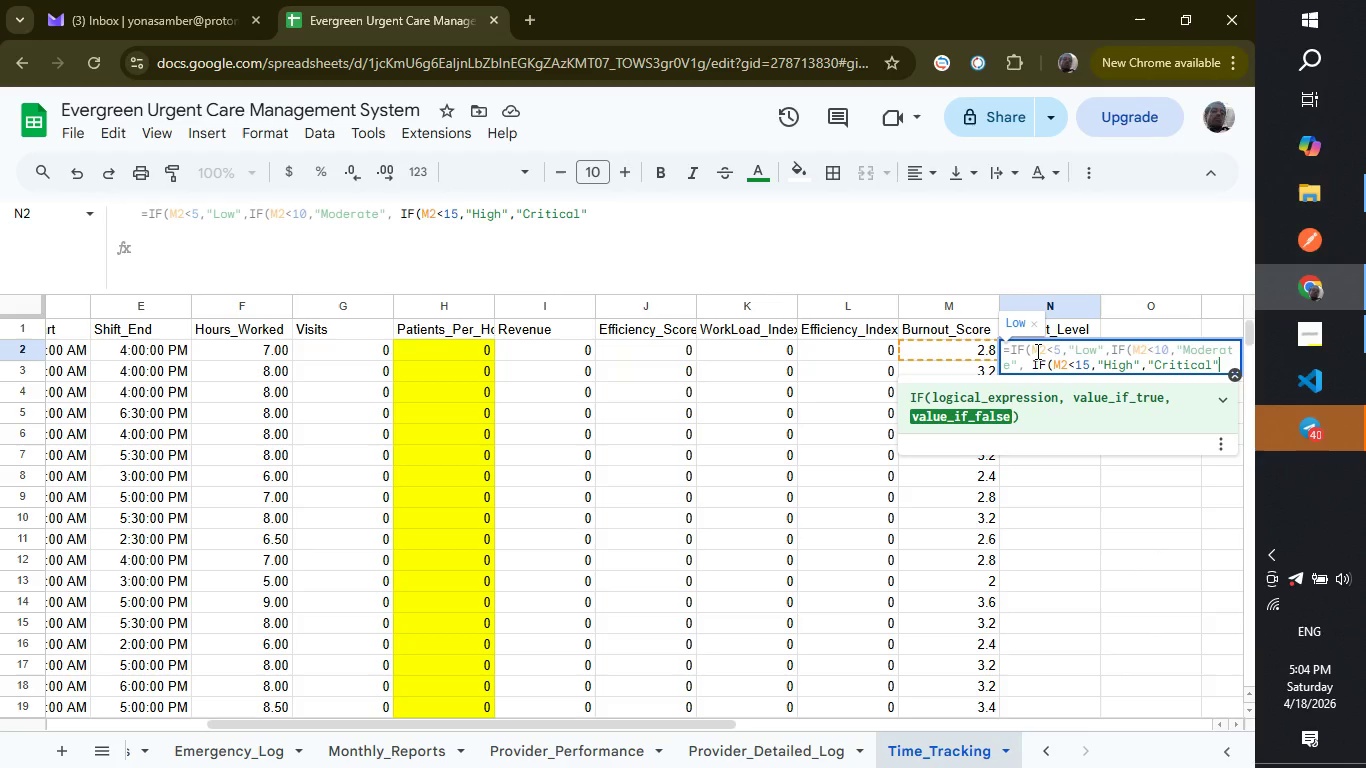 
type())))
 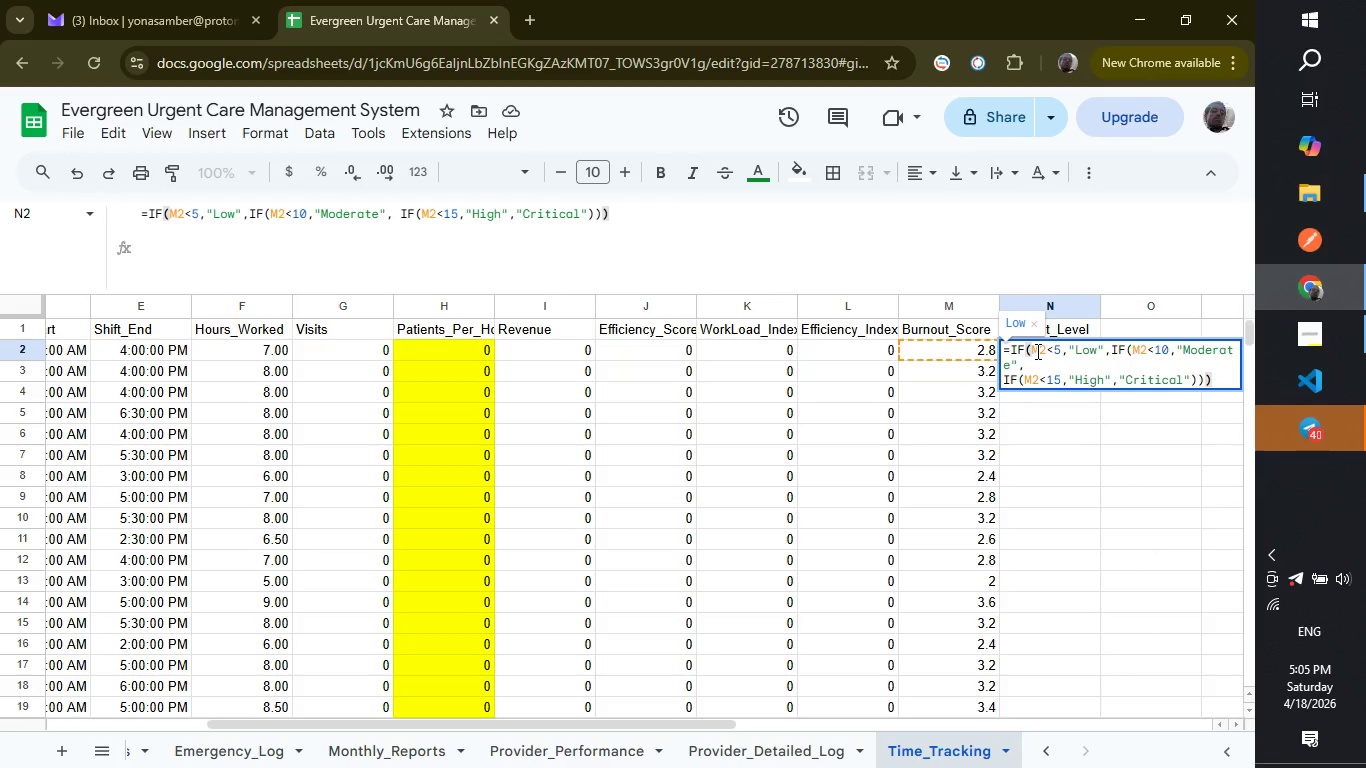 
key(Enter)
 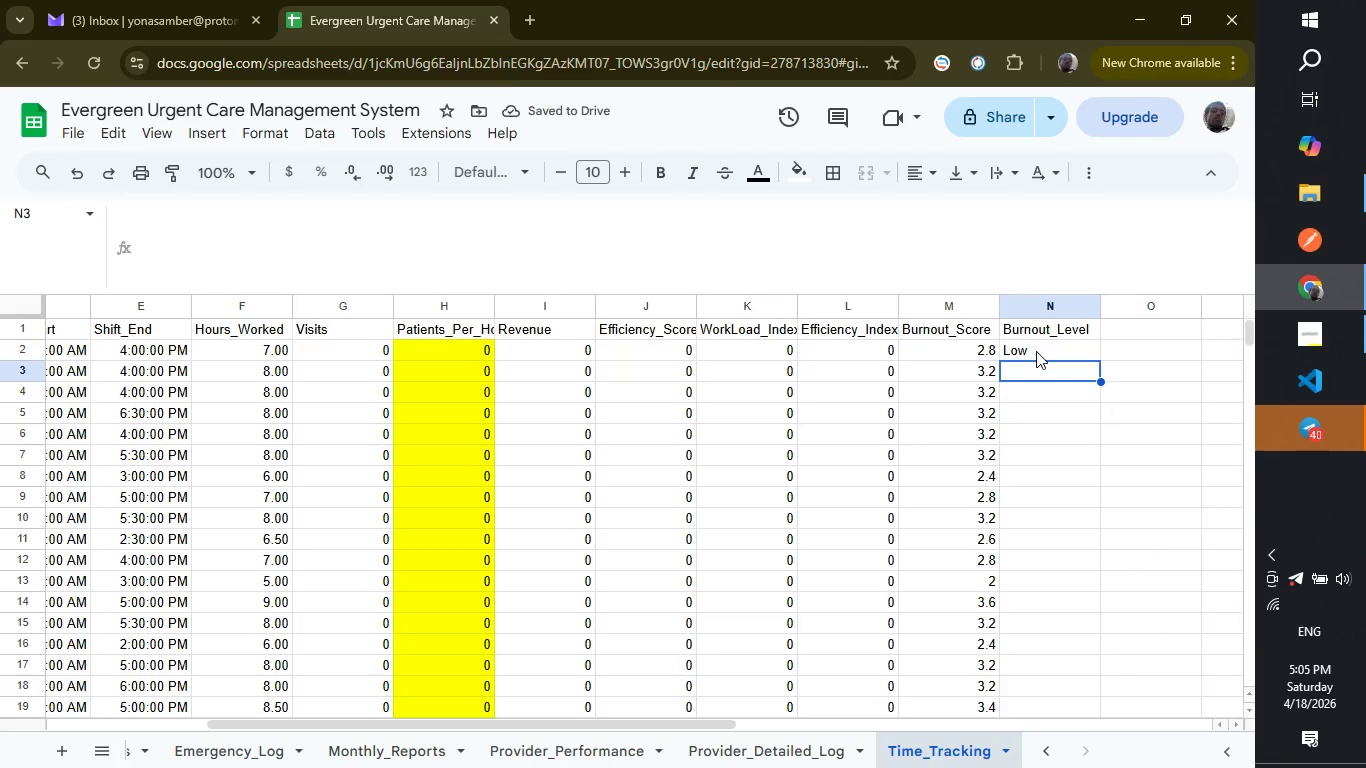 
left_click([1030, 351])
 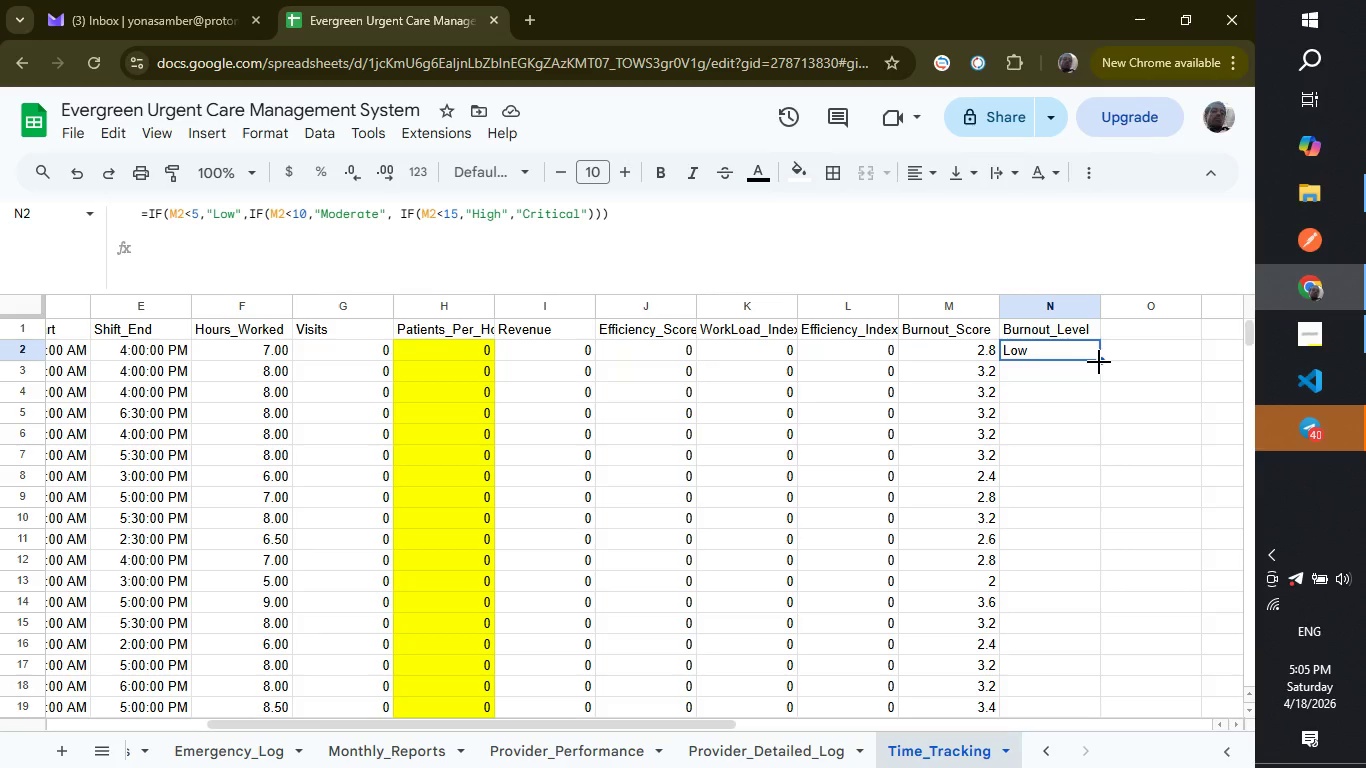 
wait(5.62)
 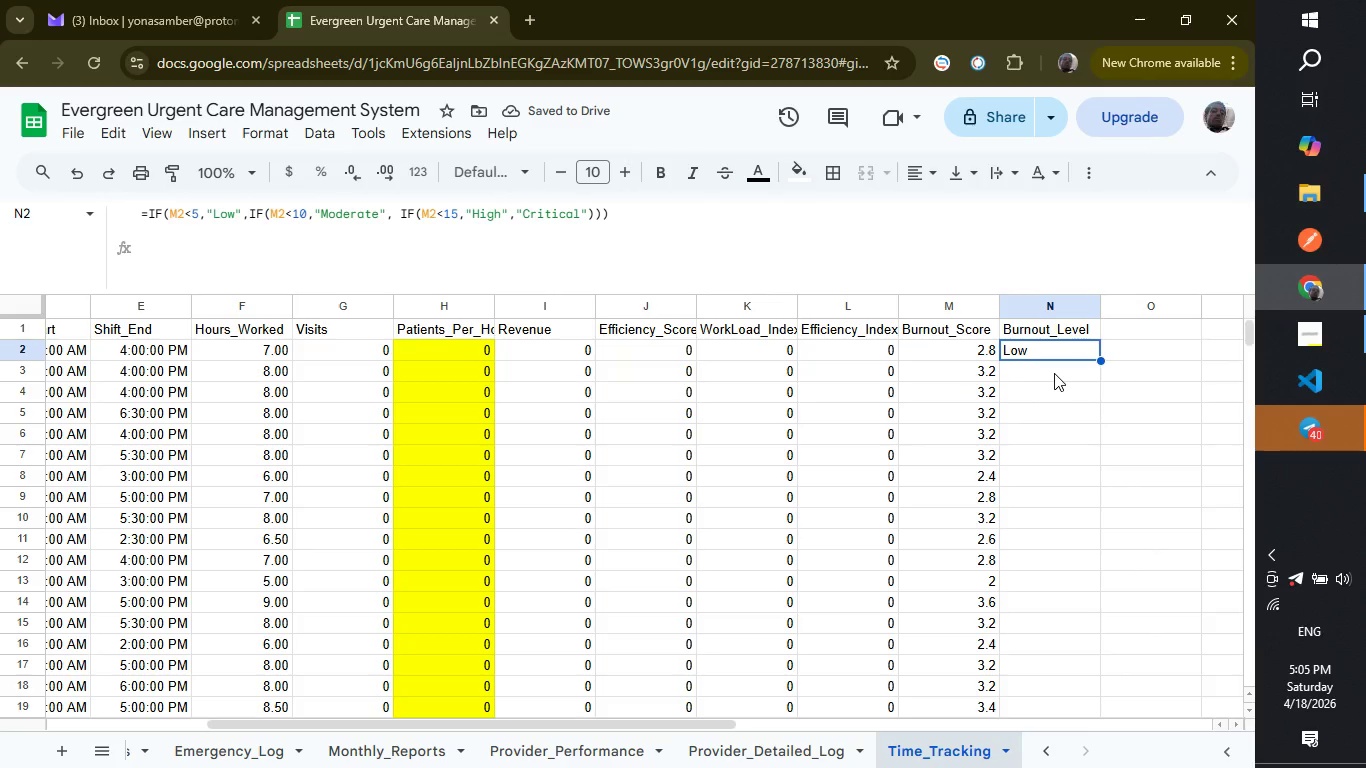 
left_click_drag(start_coordinate=[1099, 361], to_coordinate=[1091, 370])
 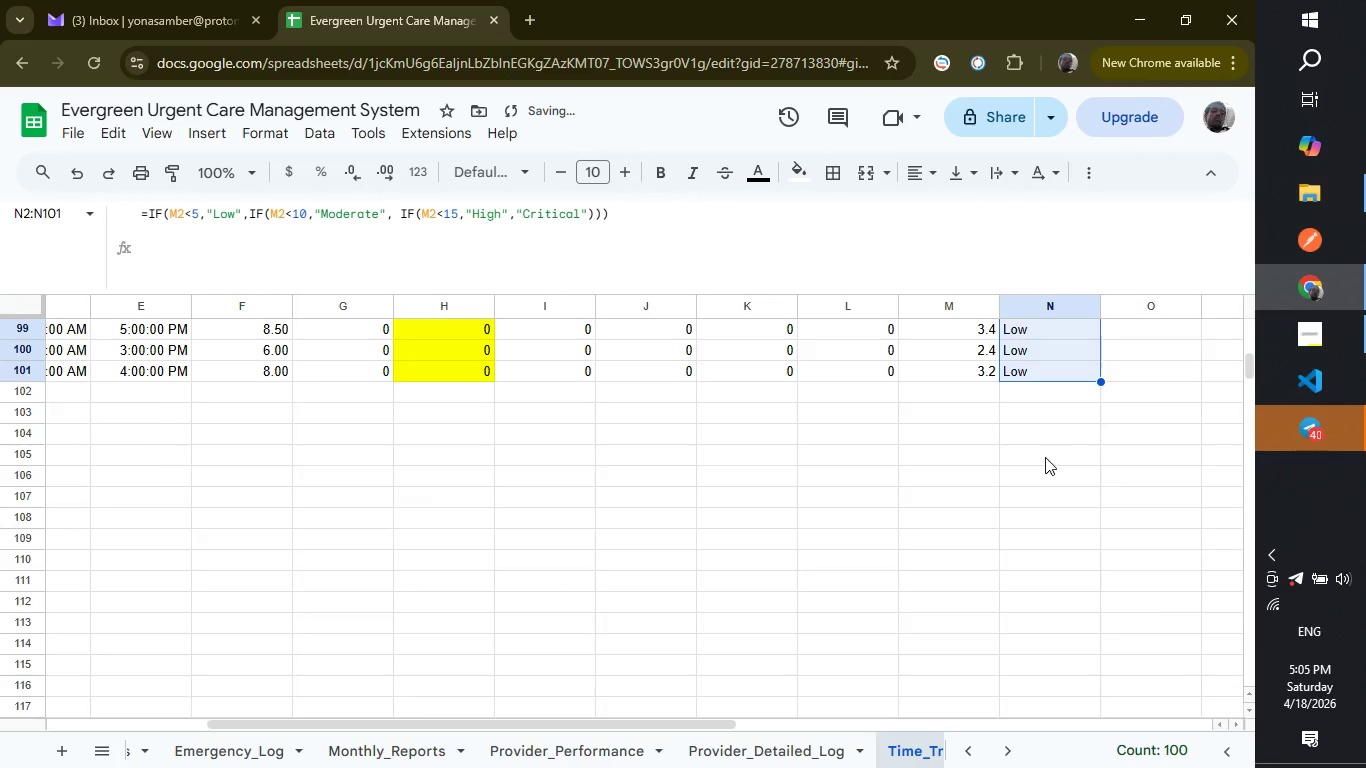 
scroll: coordinate [1067, 478], scroll_direction: down, amount: 3.0
 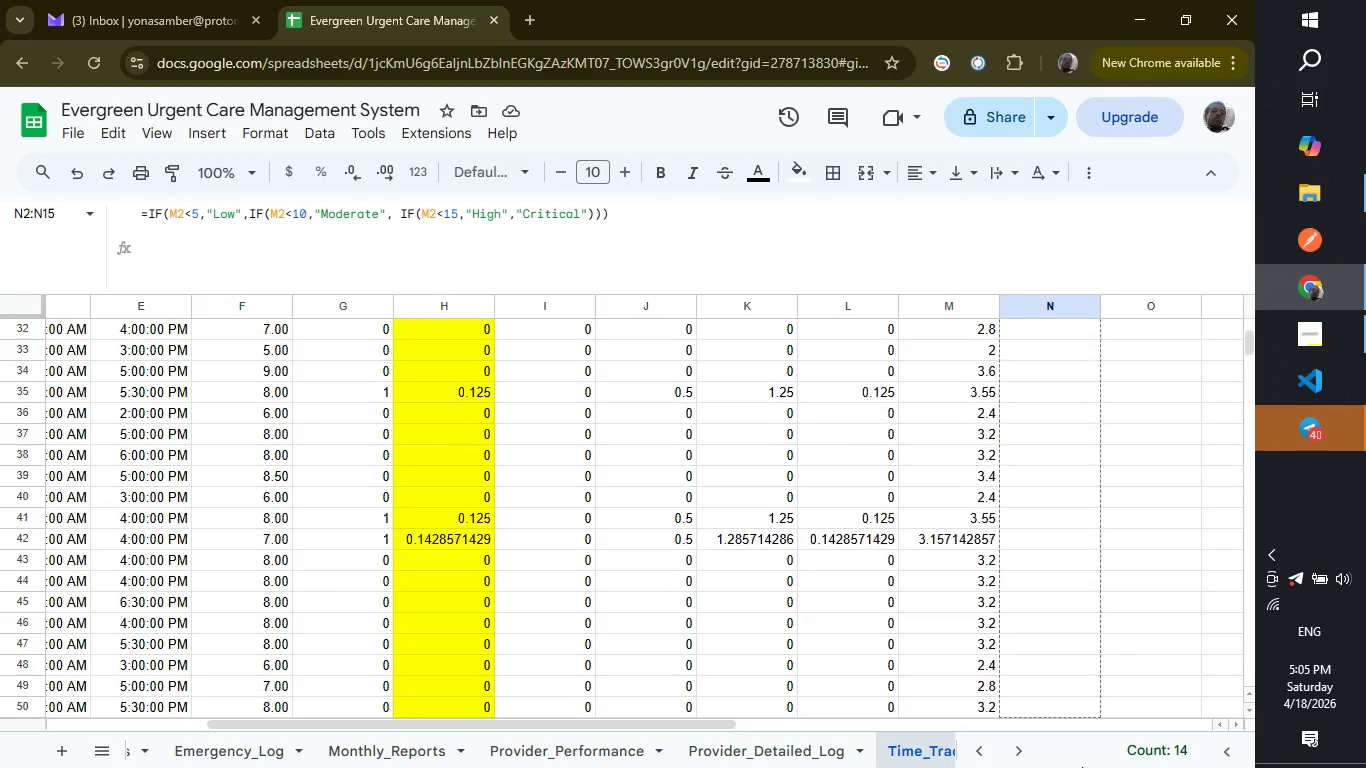 
scroll: coordinate [1045, 457], scroll_direction: up, amount: 23.0
 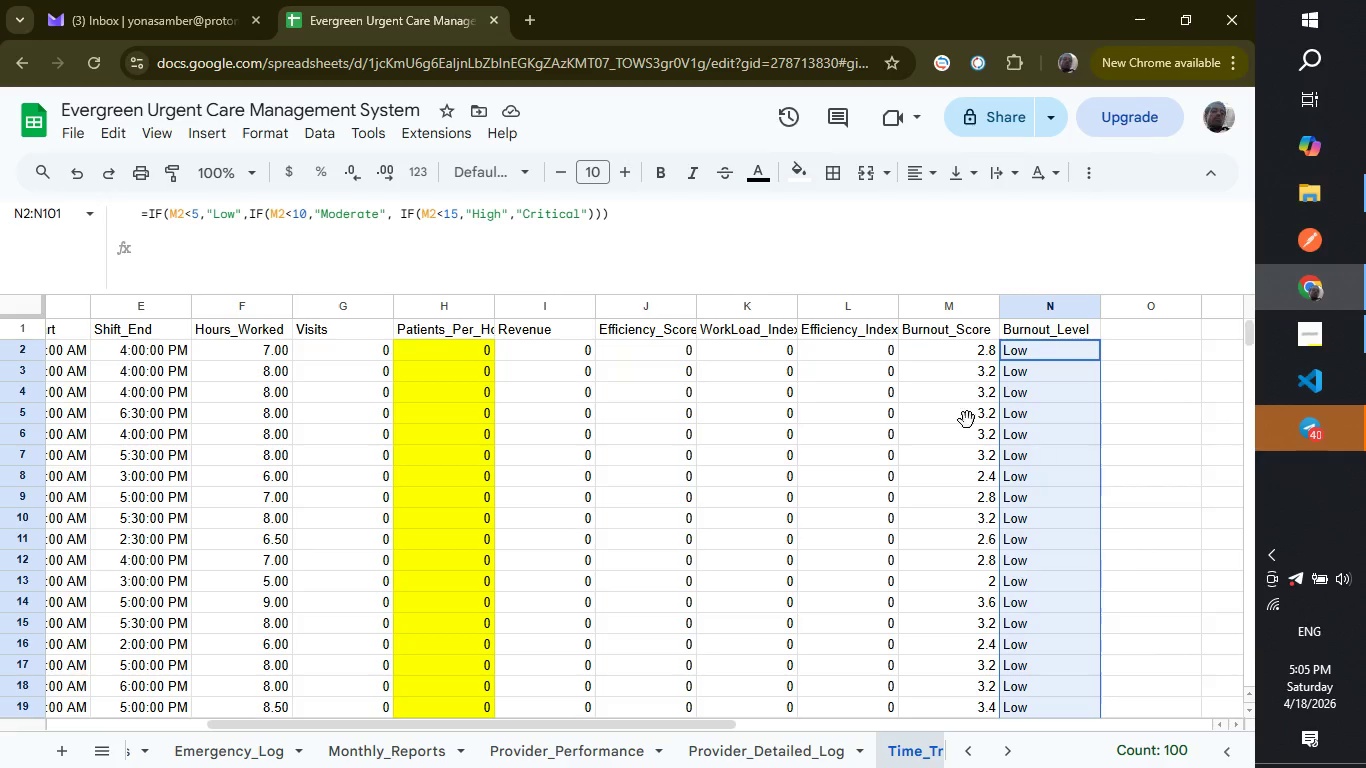 
wait(7.55)
 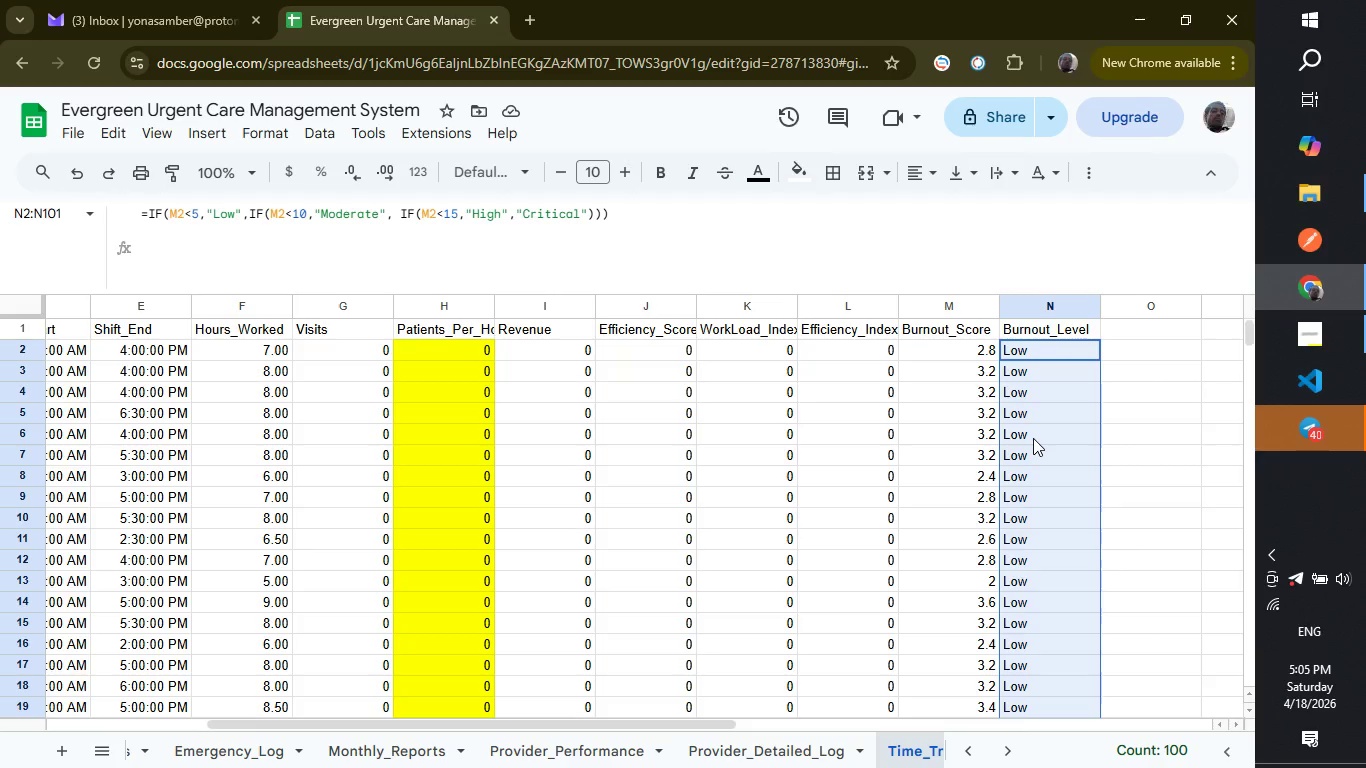 
left_click([278, 139])
 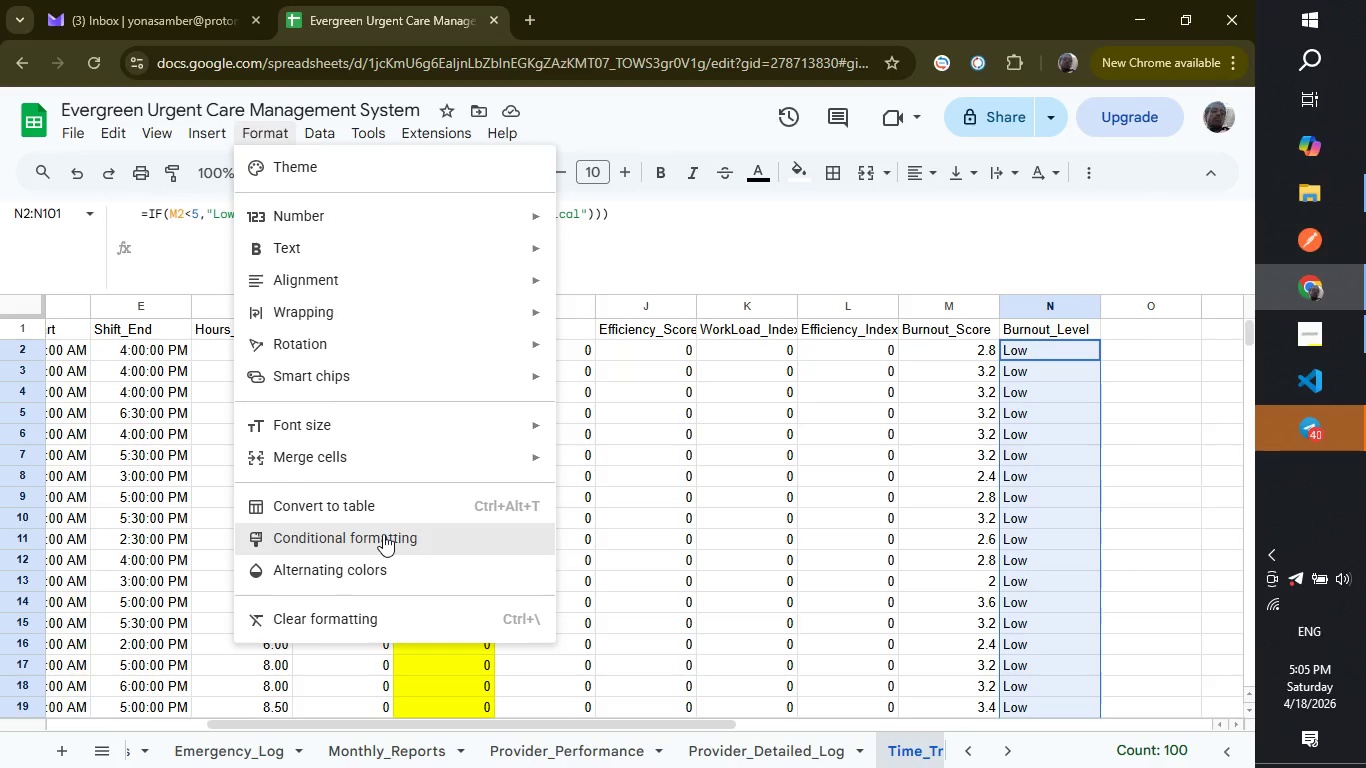 
left_click([383, 534])
 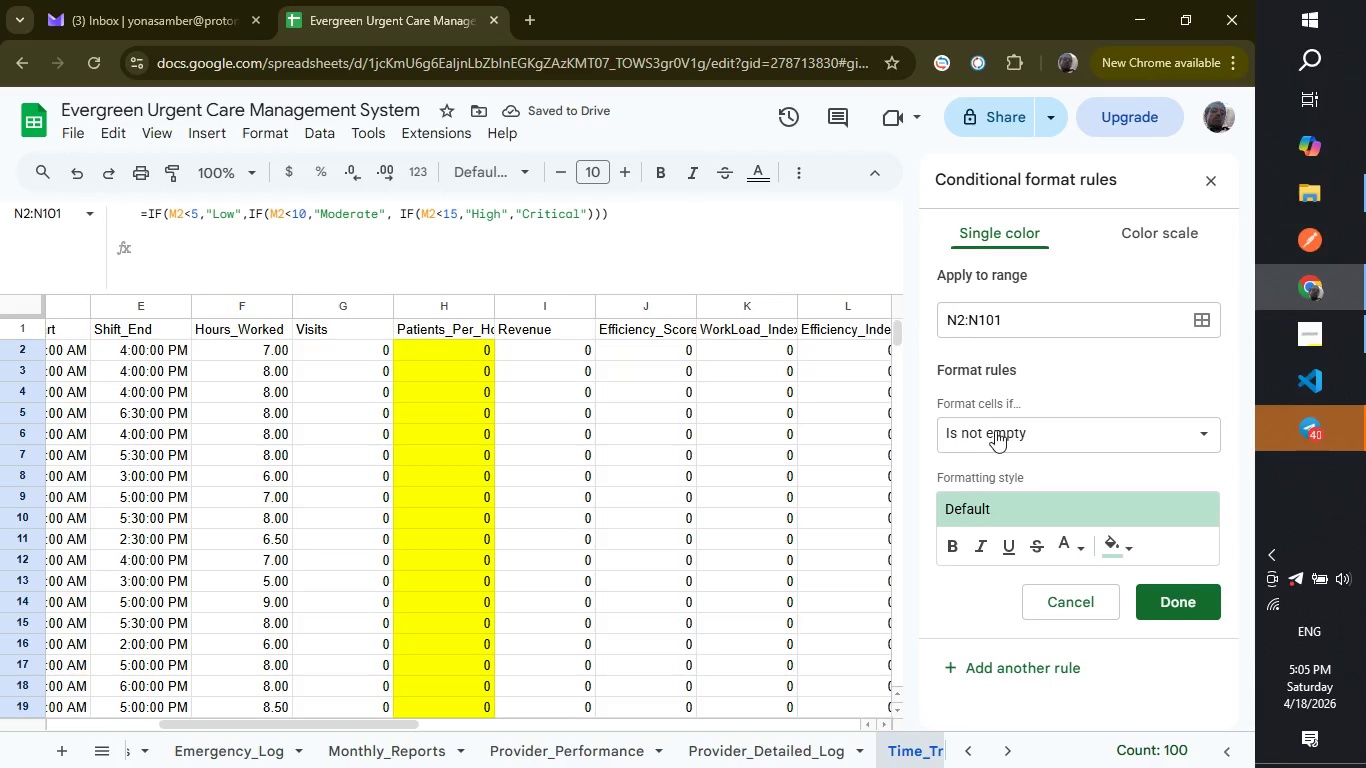 
wait(7.0)
 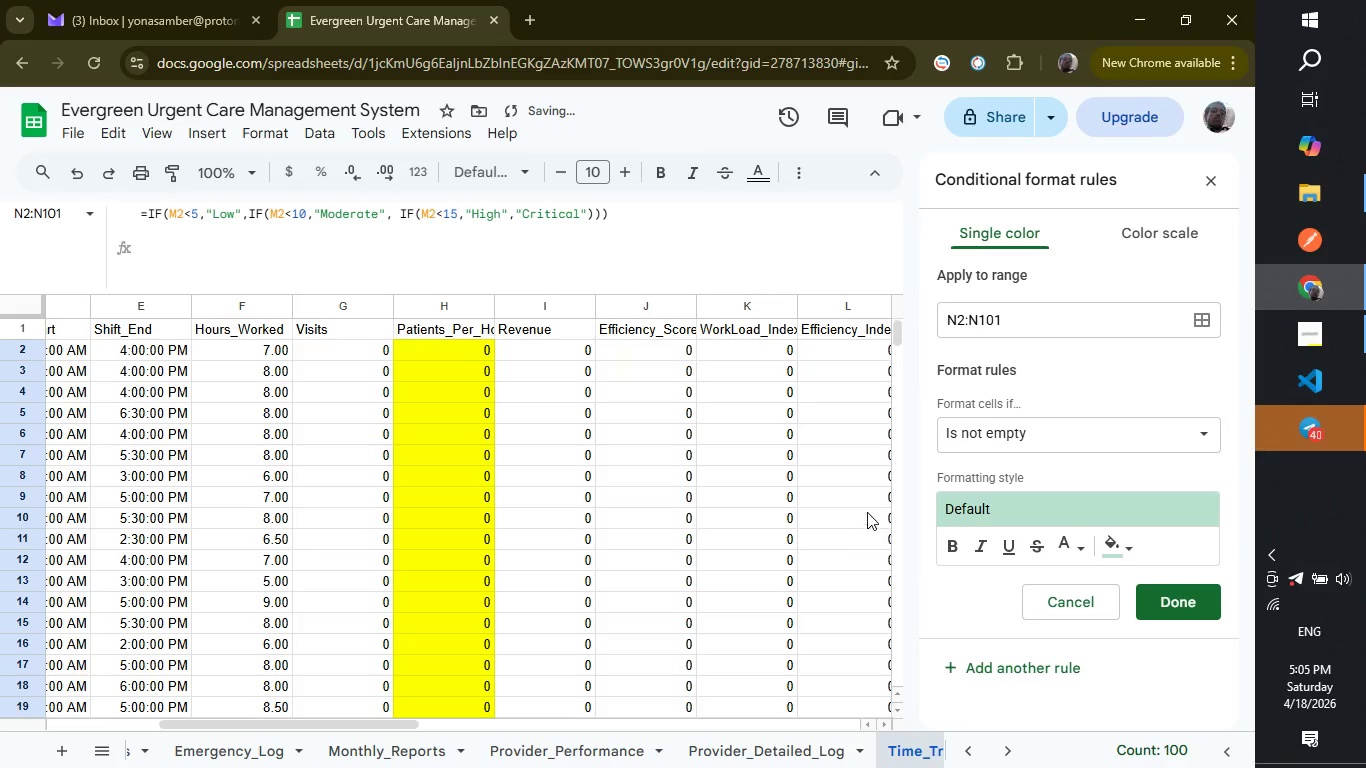 
left_click([995, 429])
 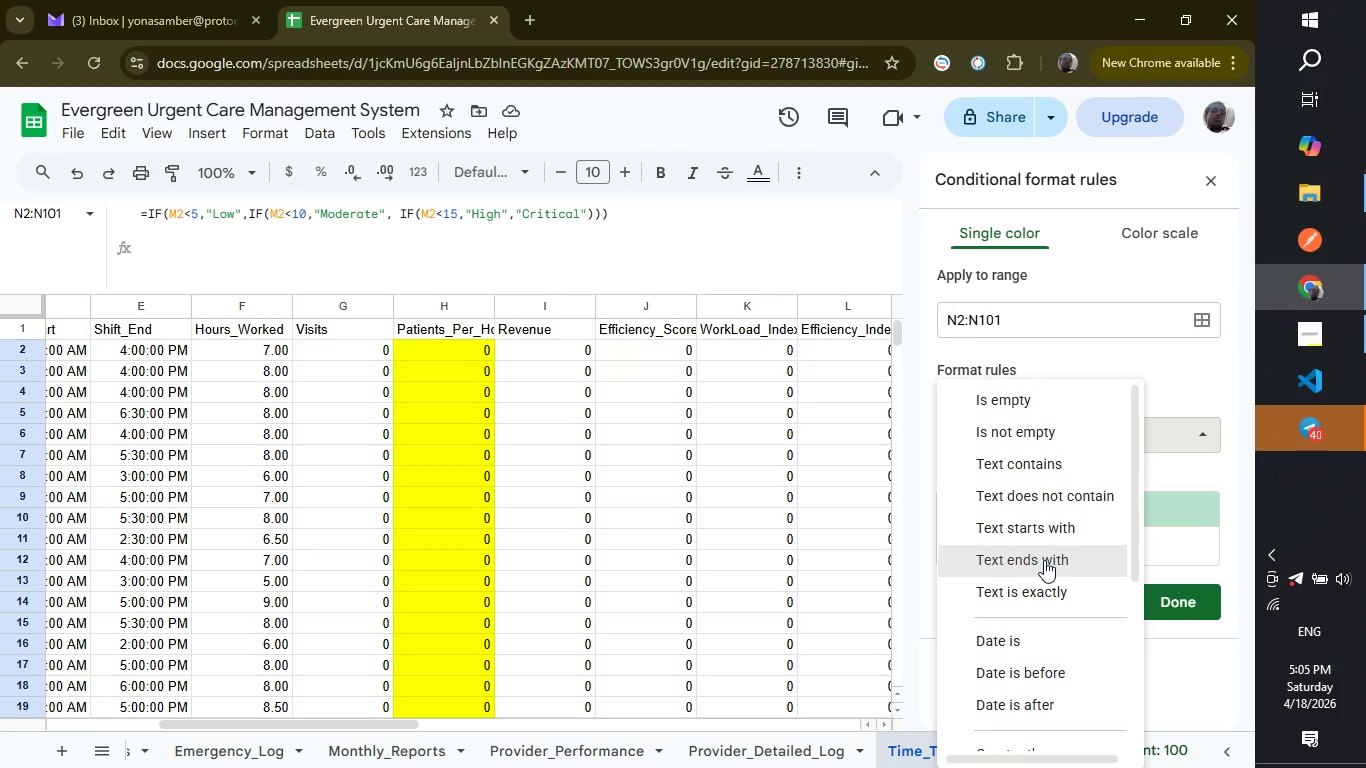 
scroll: coordinate [1044, 560], scroll_direction: down, amount: 4.0
 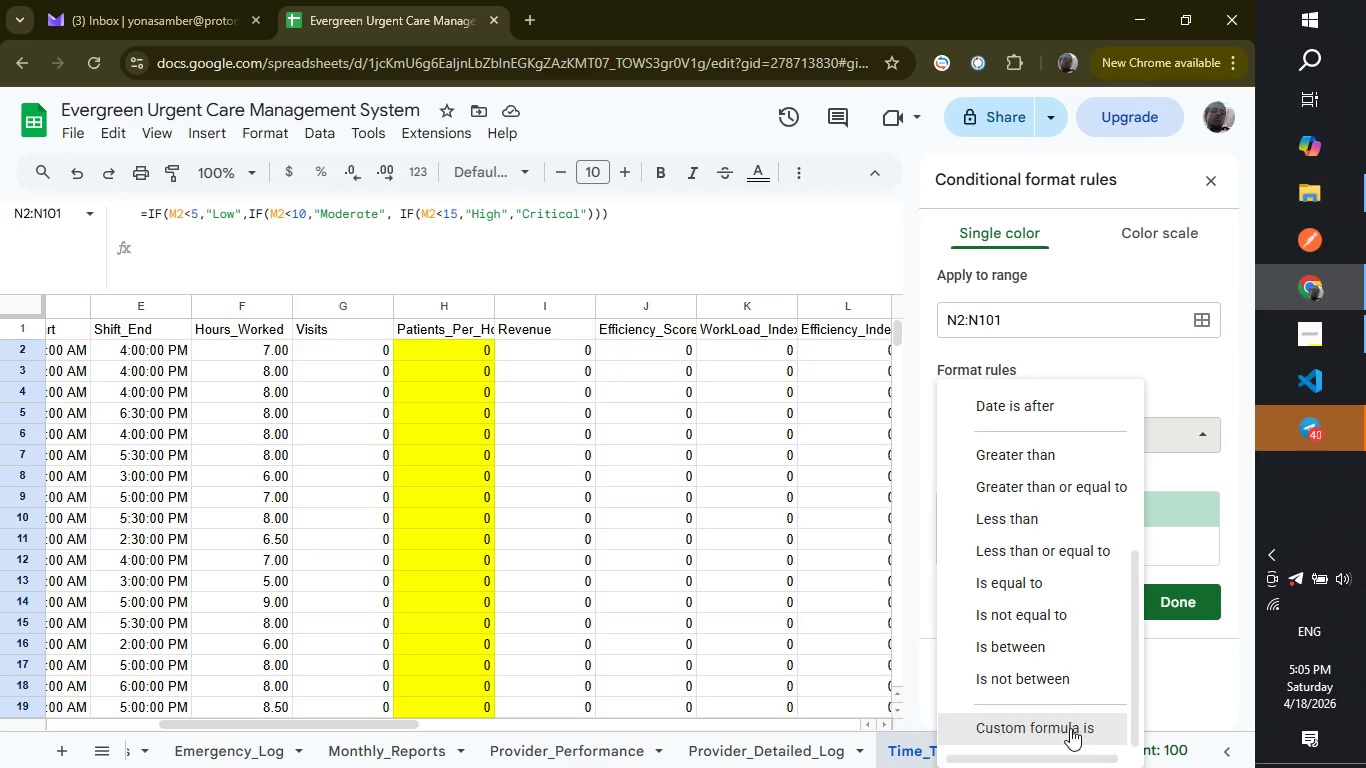 
left_click([1070, 728])
 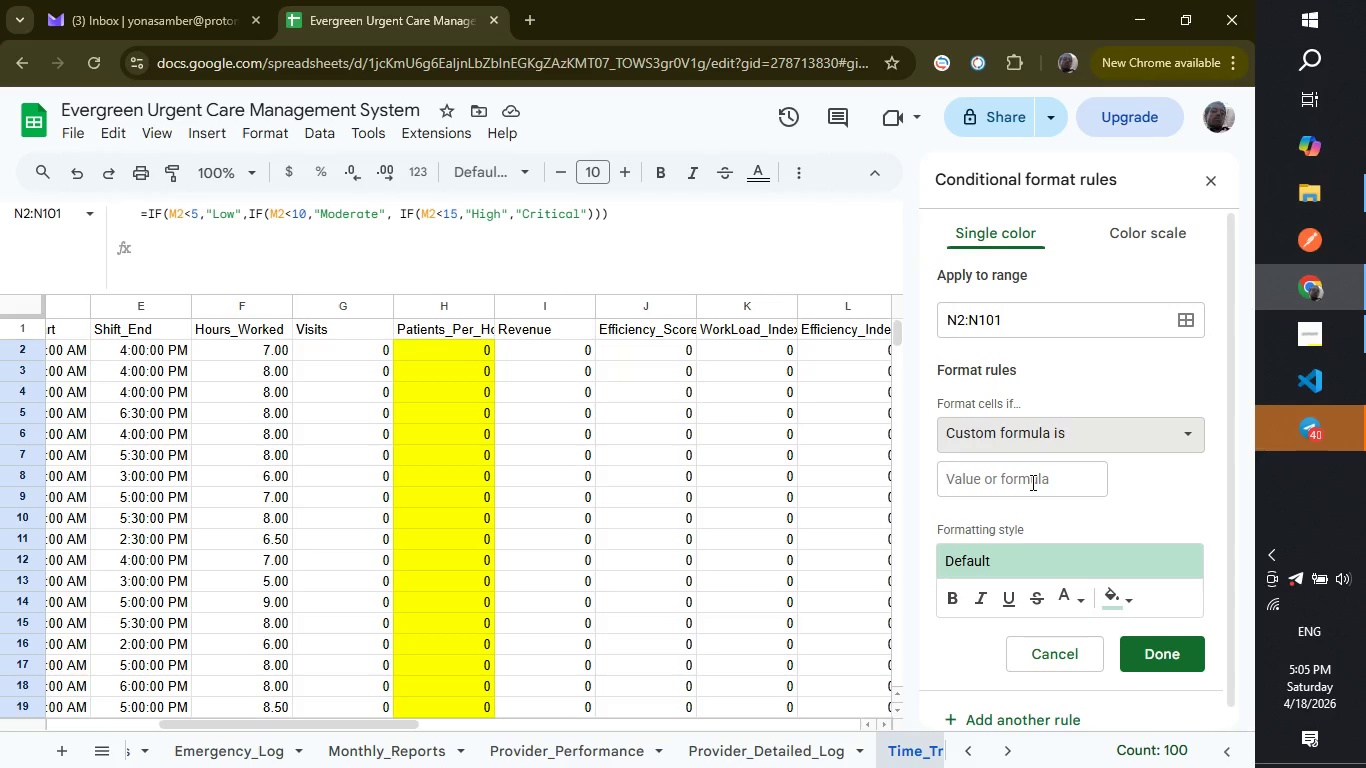 
left_click([1031, 482])
 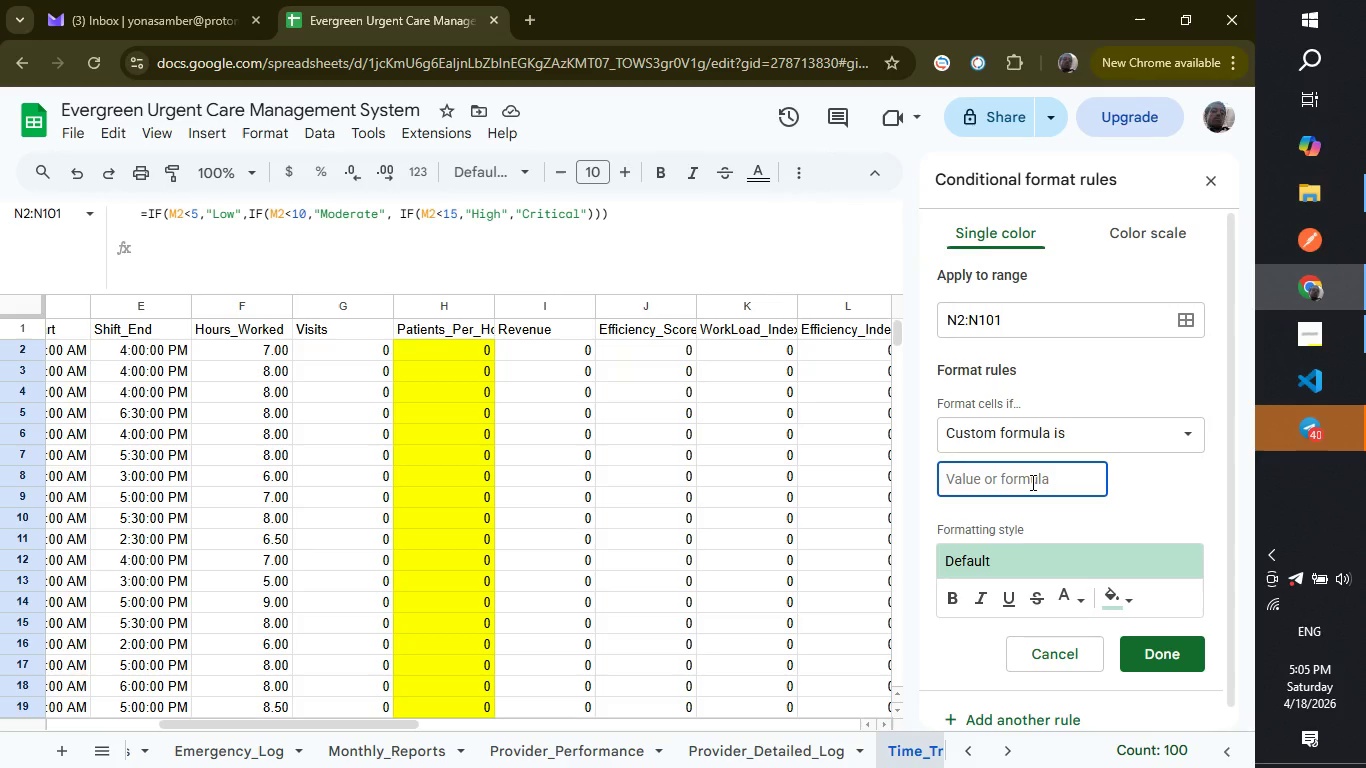 
type(=n)
key(Backspace)
type(N2="cRI)
key(Backspace)
key(Backspace)
key(Backspace)
type(Critical")
 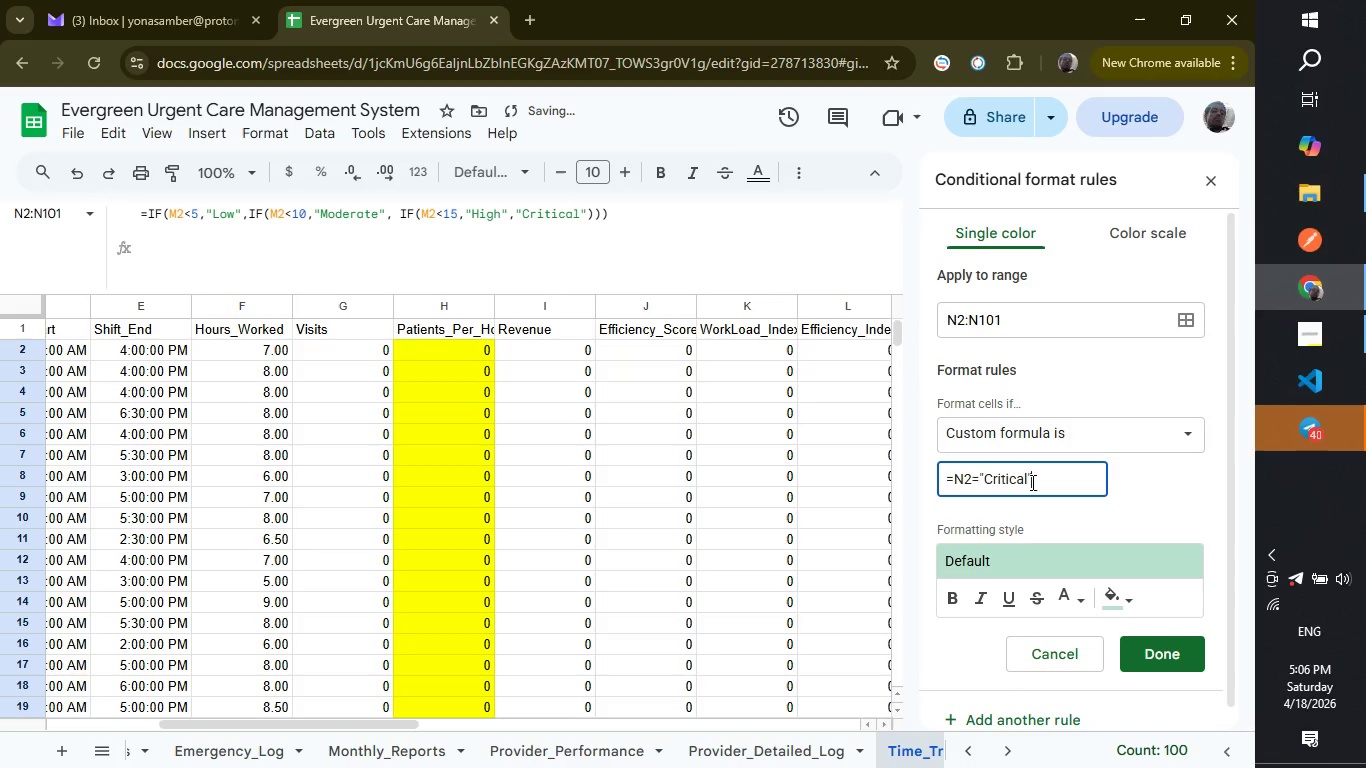 
scroll: coordinate [1028, 488], scroll_direction: down, amount: 1.0
 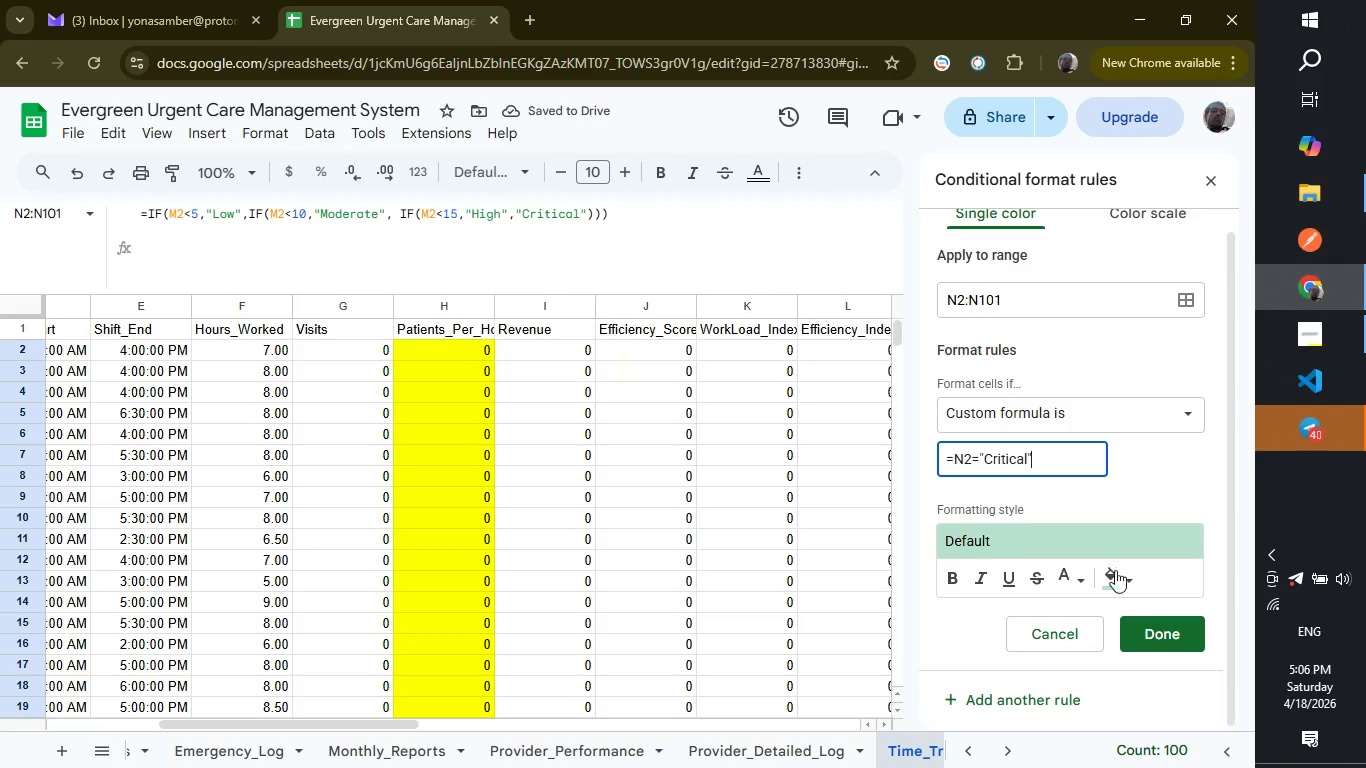 
left_click([1115, 573])
 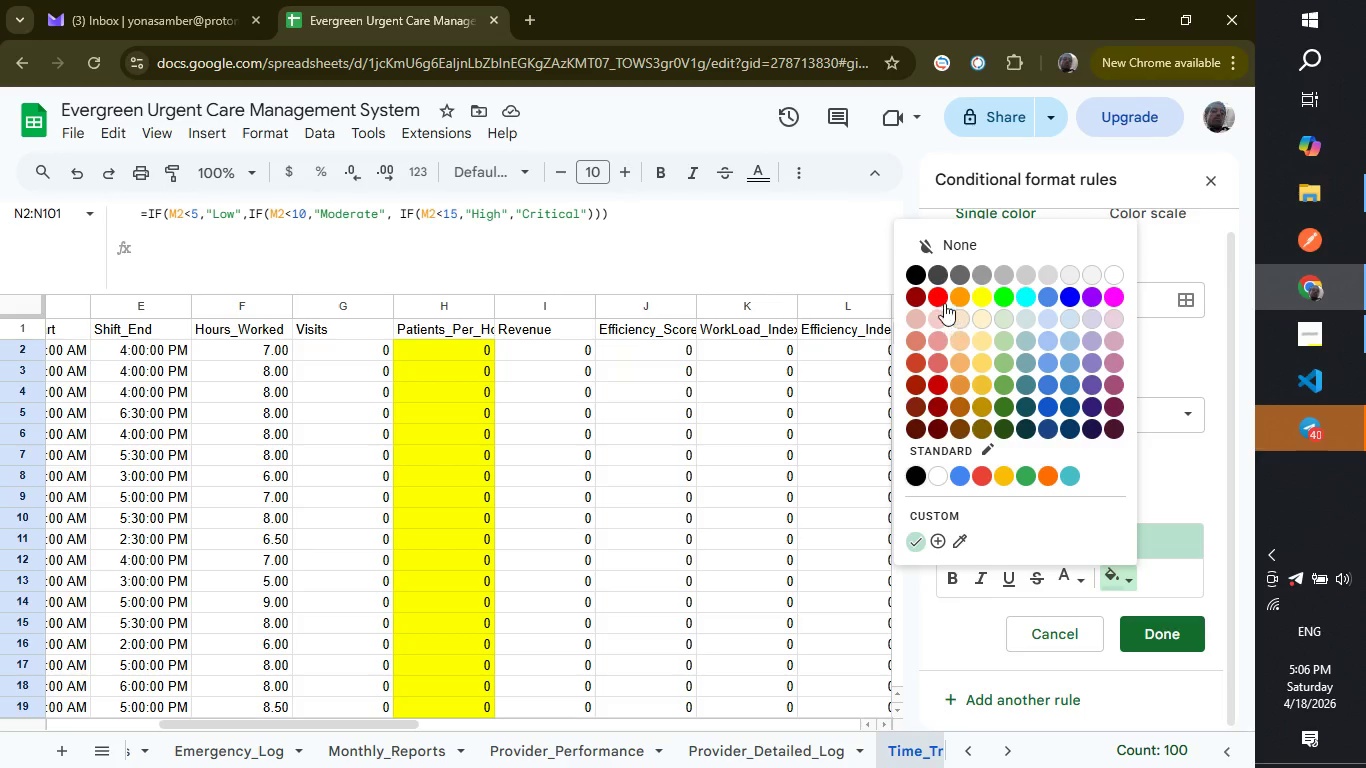 
left_click([930, 296])
 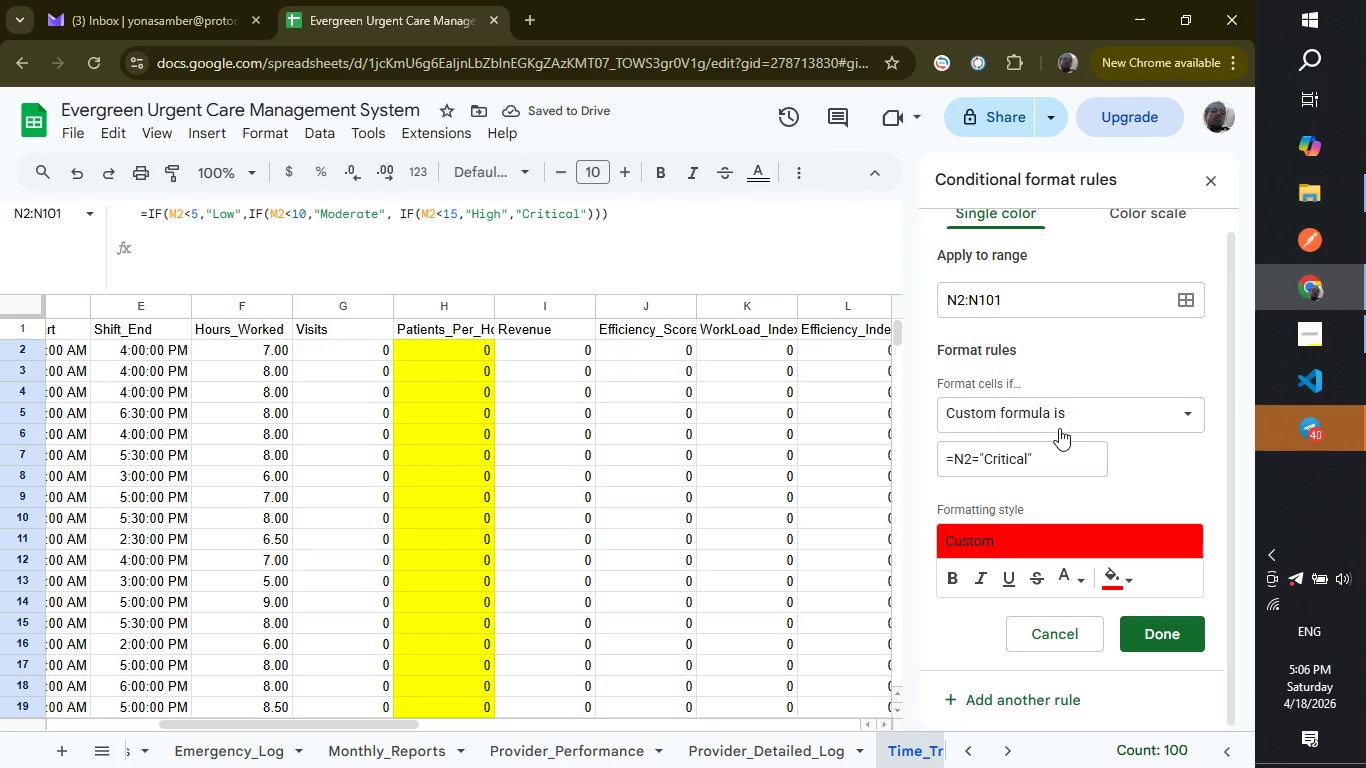 
wait(5.14)
 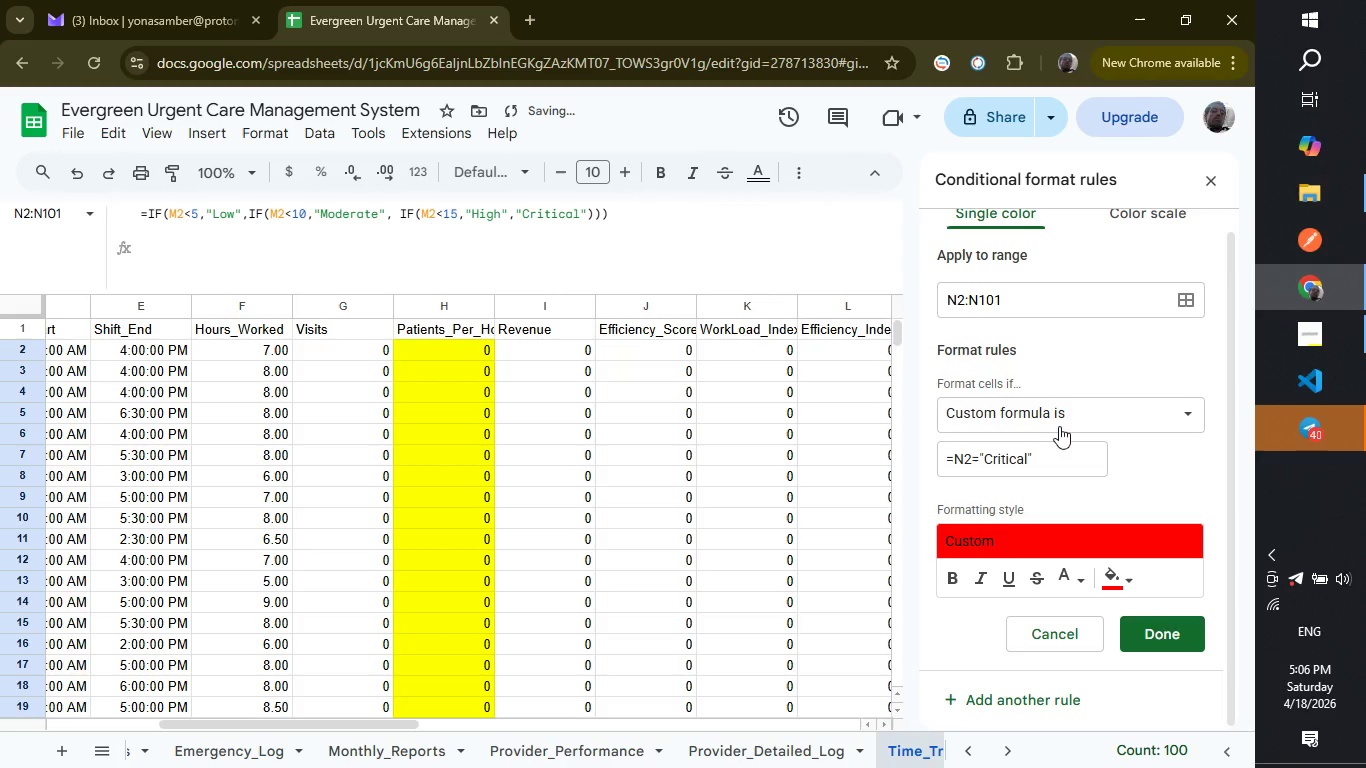 
left_click([1158, 638])
 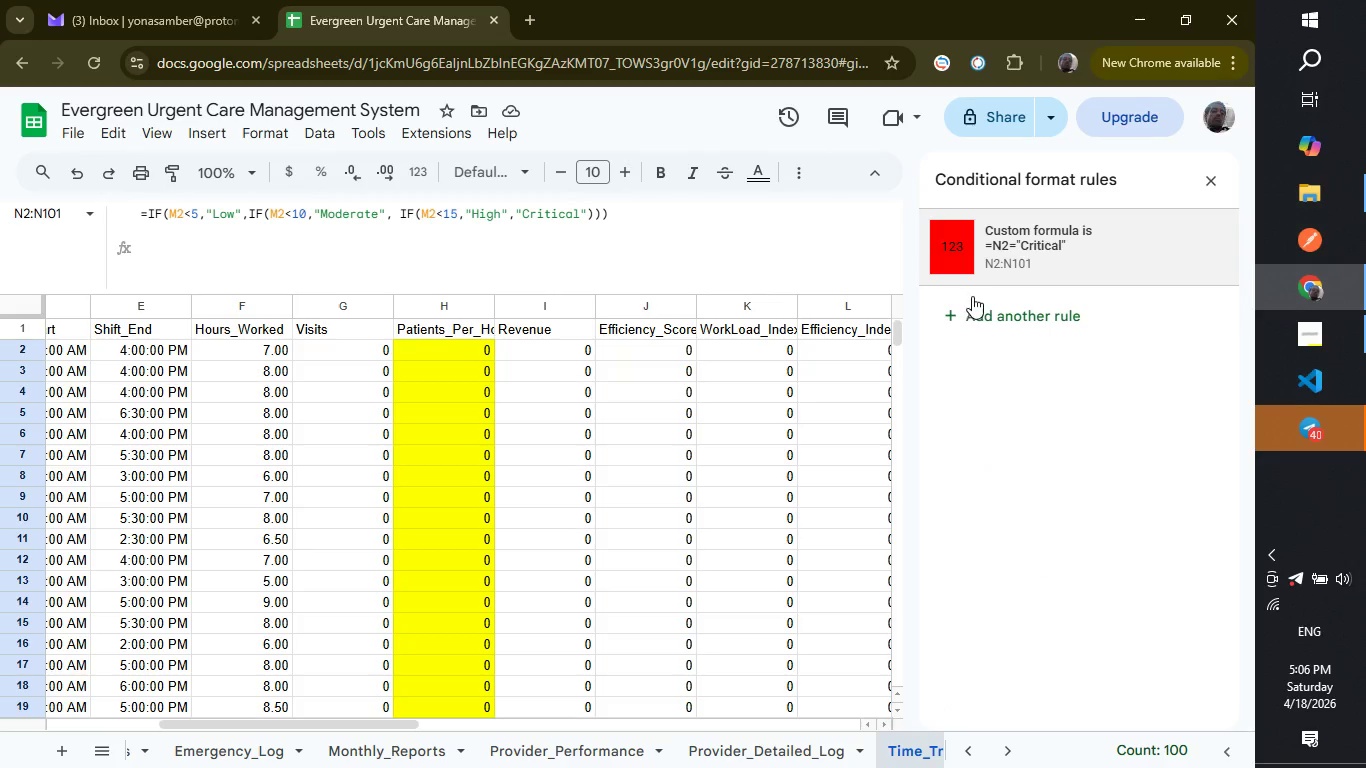 
left_click([975, 298])
 